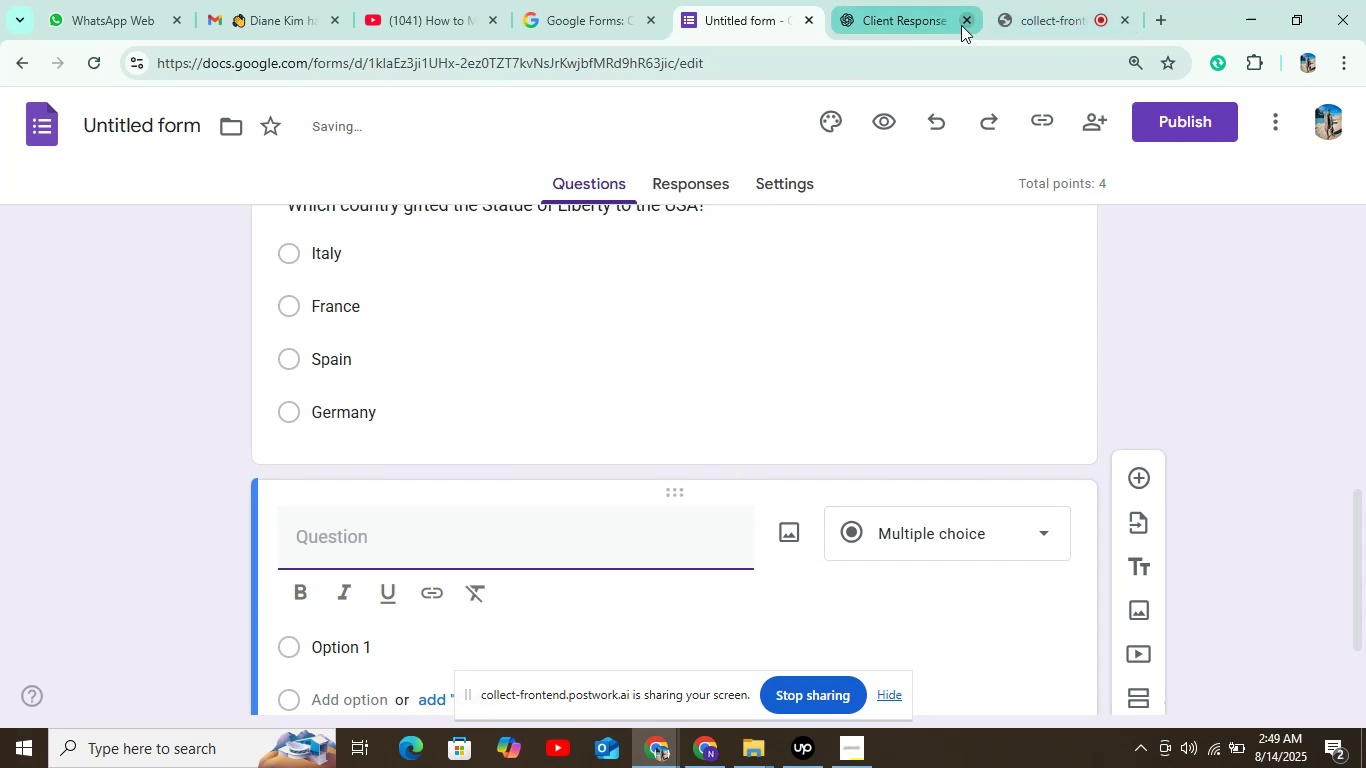 
left_click([906, 23])
 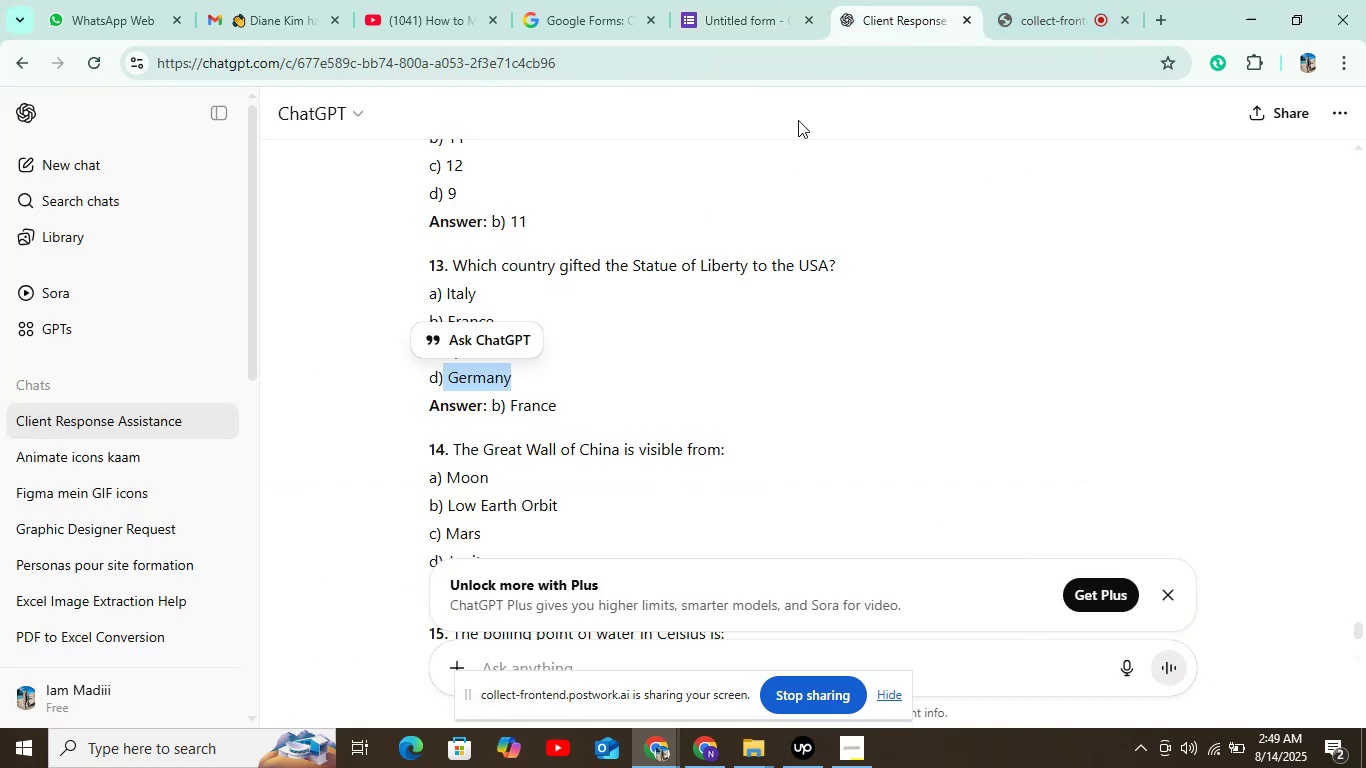 
scroll: coordinate [796, 170], scroll_direction: down, amount: 2.0
 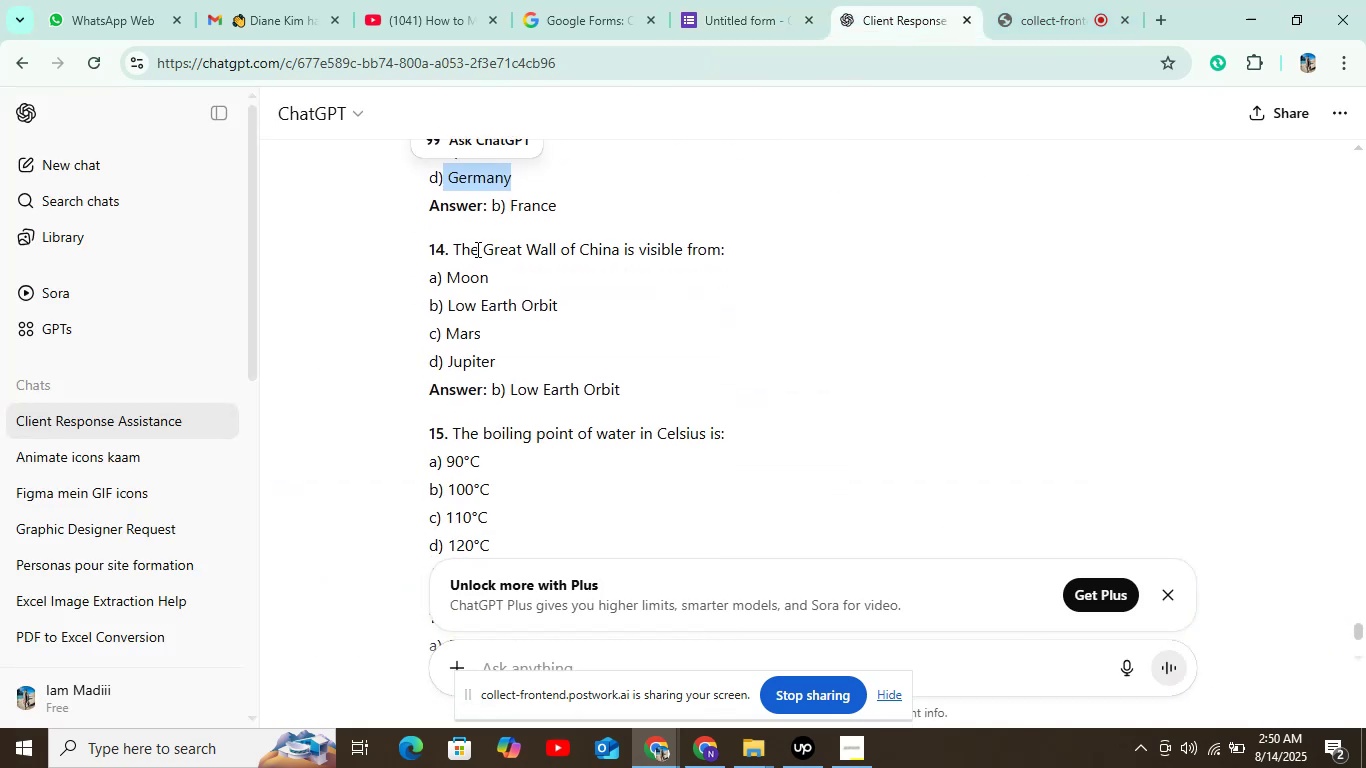 
left_click_drag(start_coordinate=[456, 245], to_coordinate=[728, 256])
 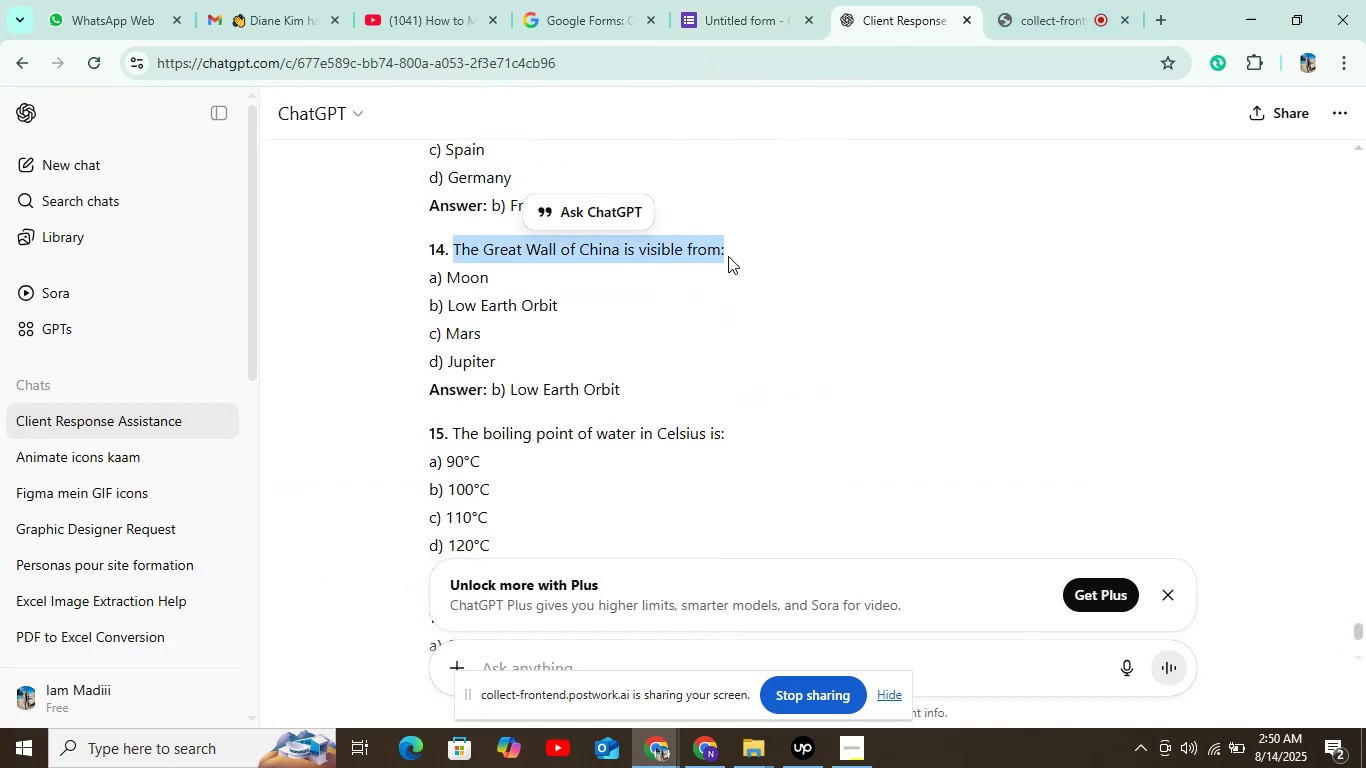 
key(Control+C)
 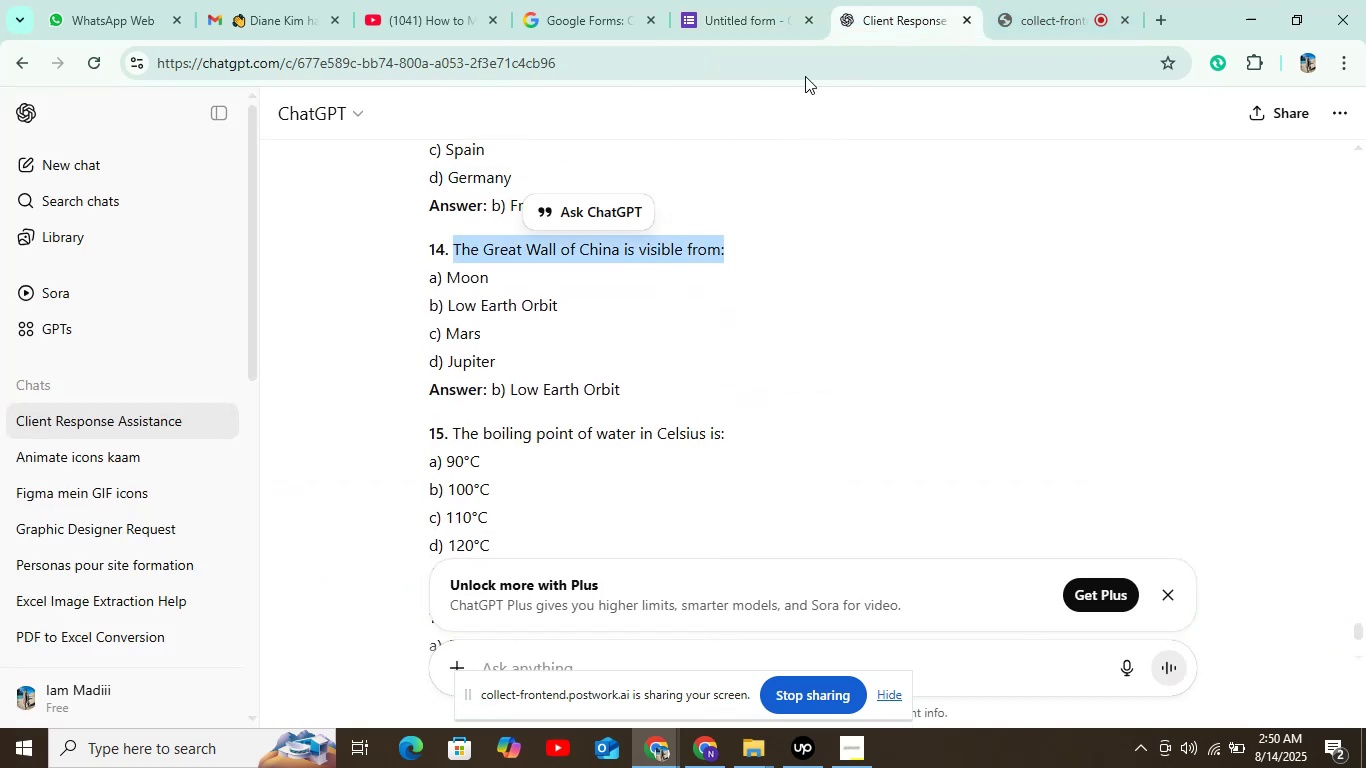 
left_click([714, 14])
 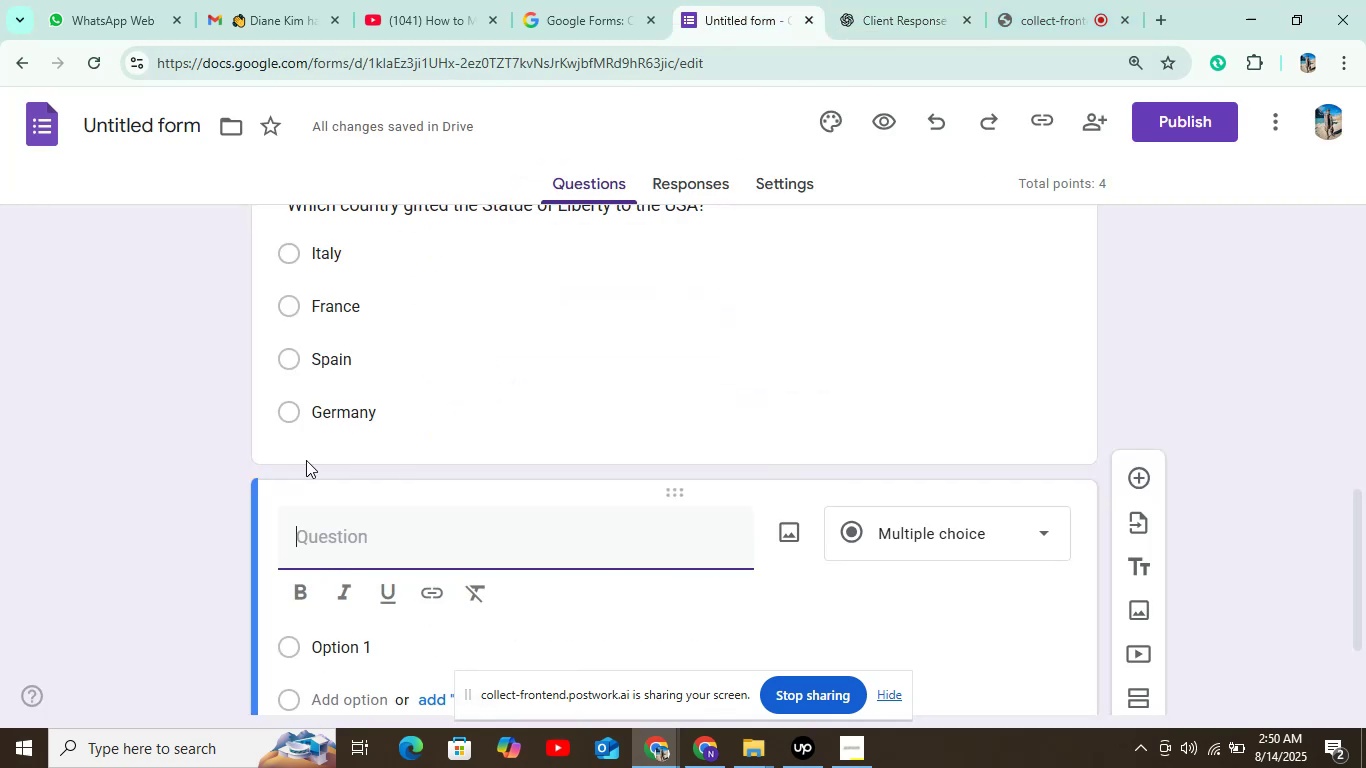 
left_click([304, 544])
 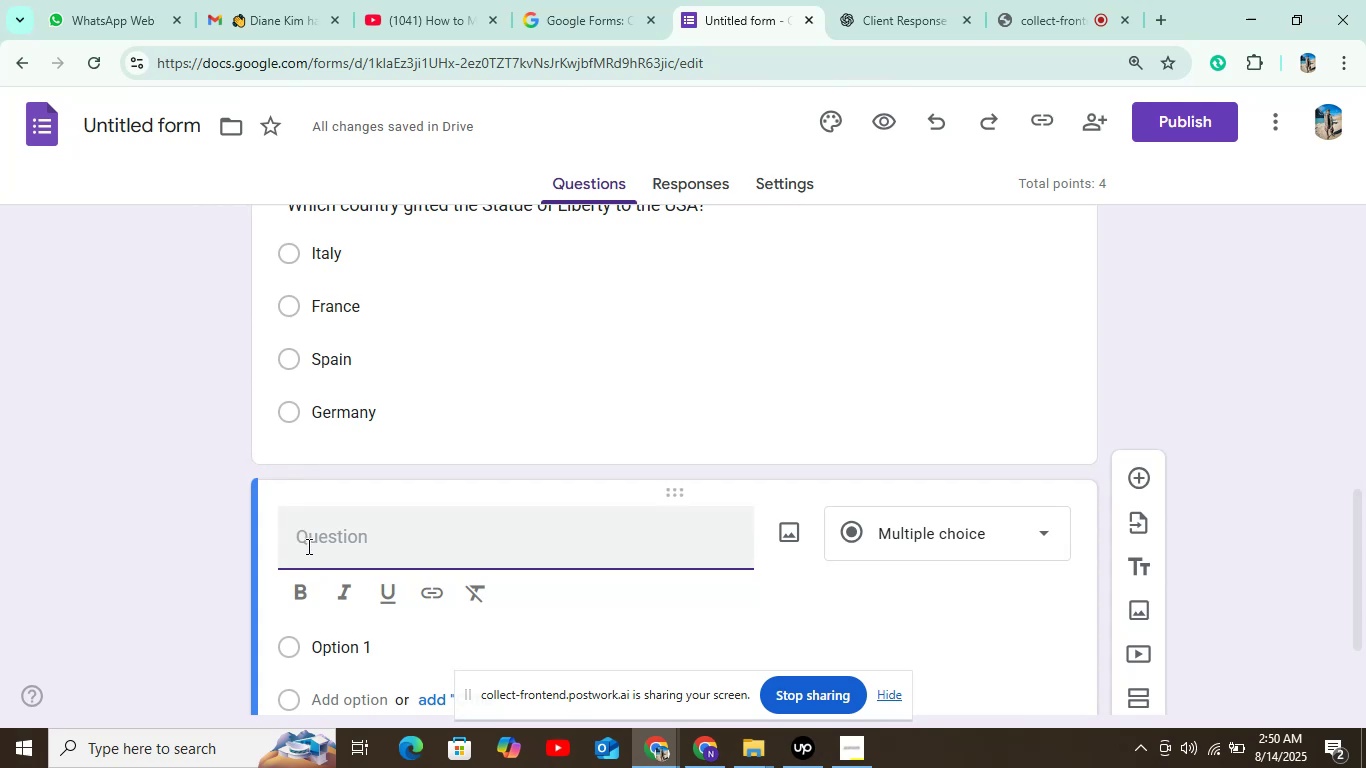 
key(Control+V)
 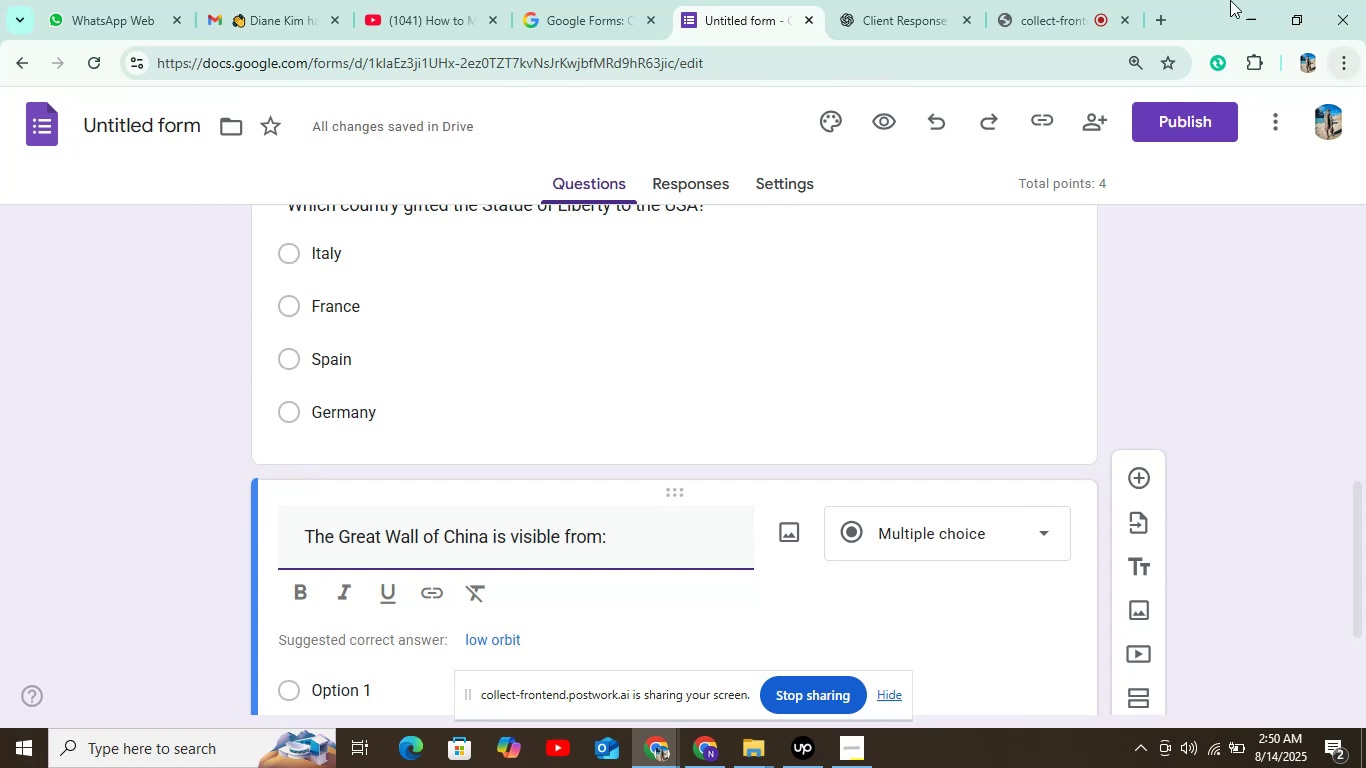 
wait(5.46)
 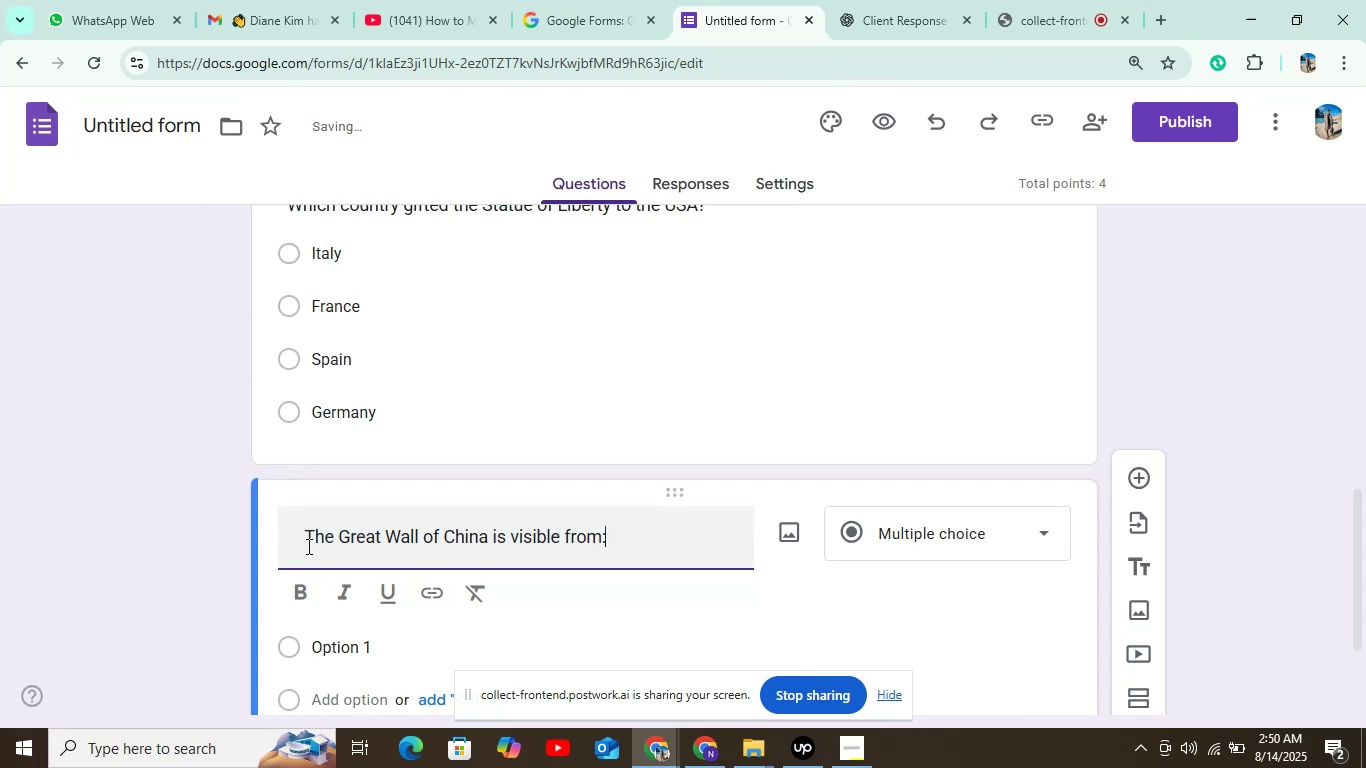 
left_click([884, 21])
 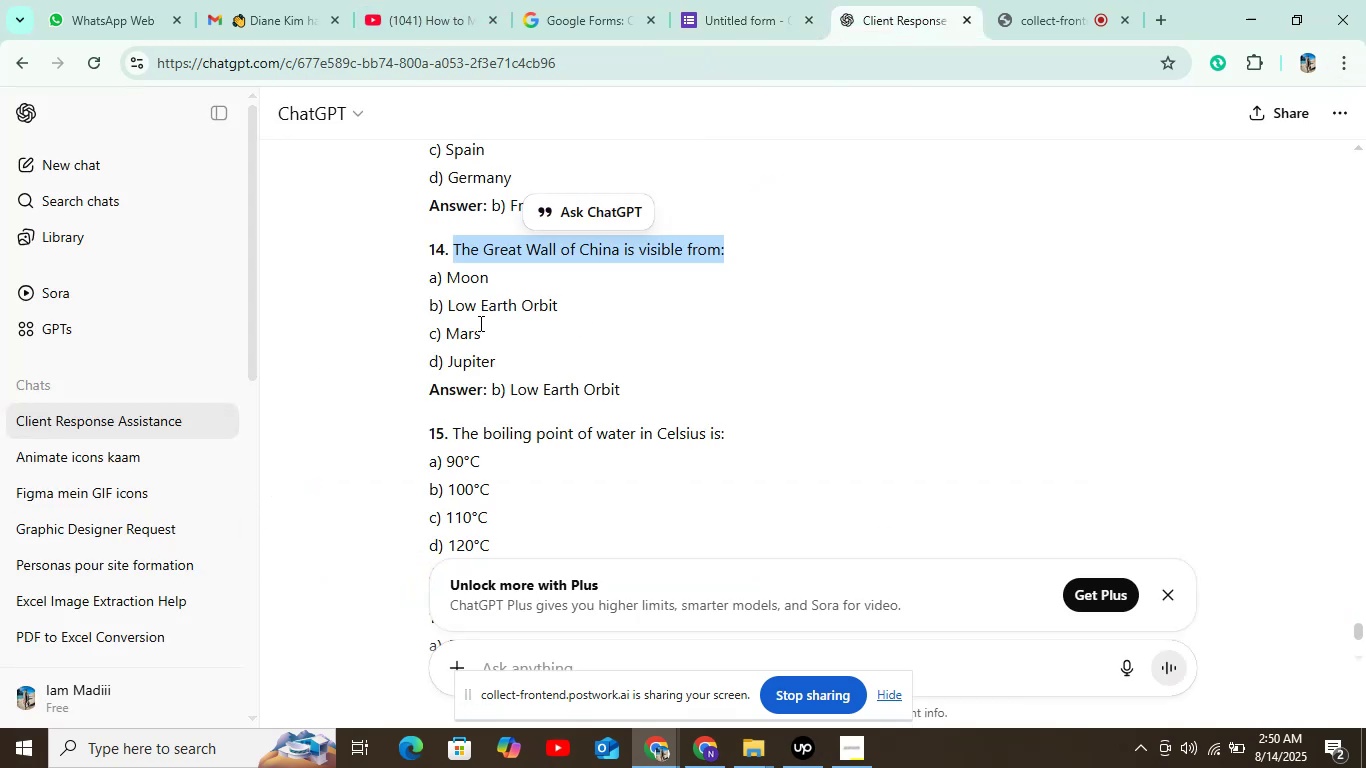 
left_click_drag(start_coordinate=[448, 278], to_coordinate=[495, 278])
 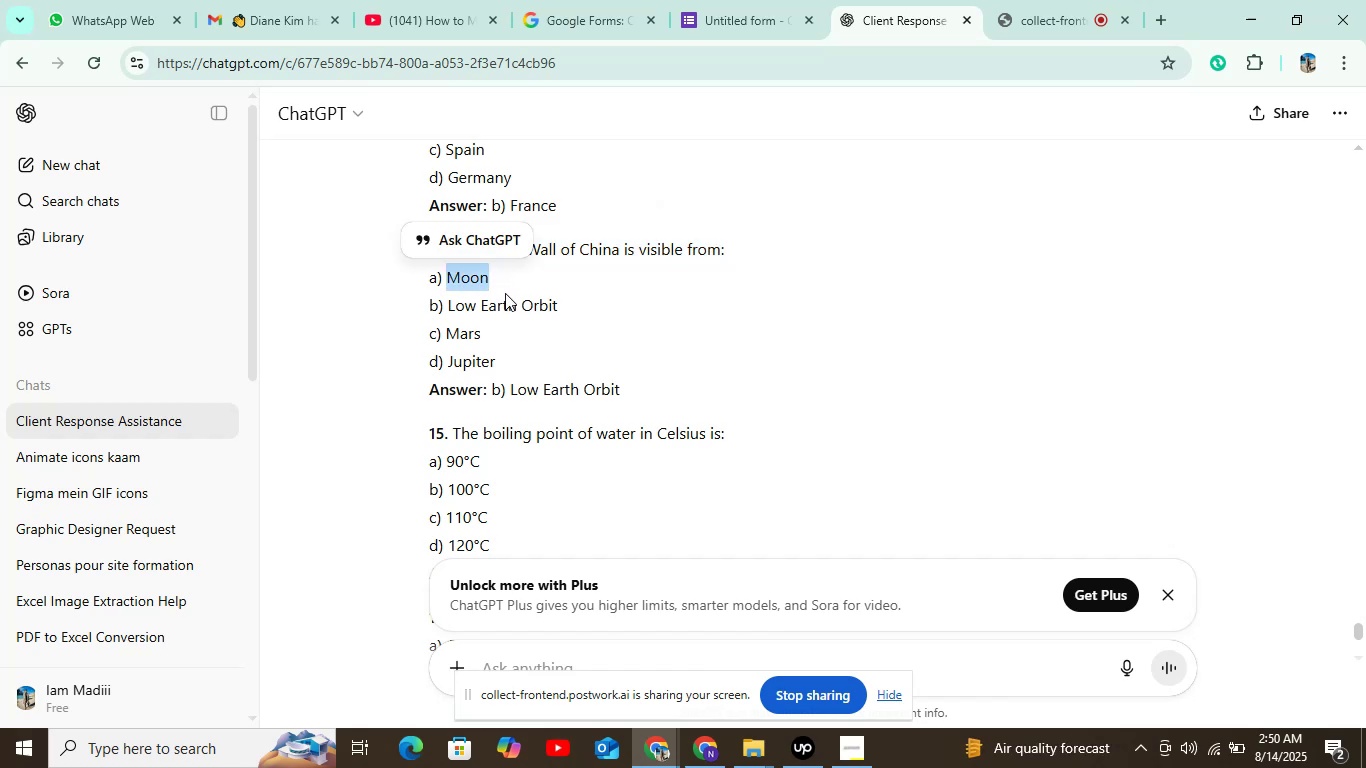 
key(Control+C)
 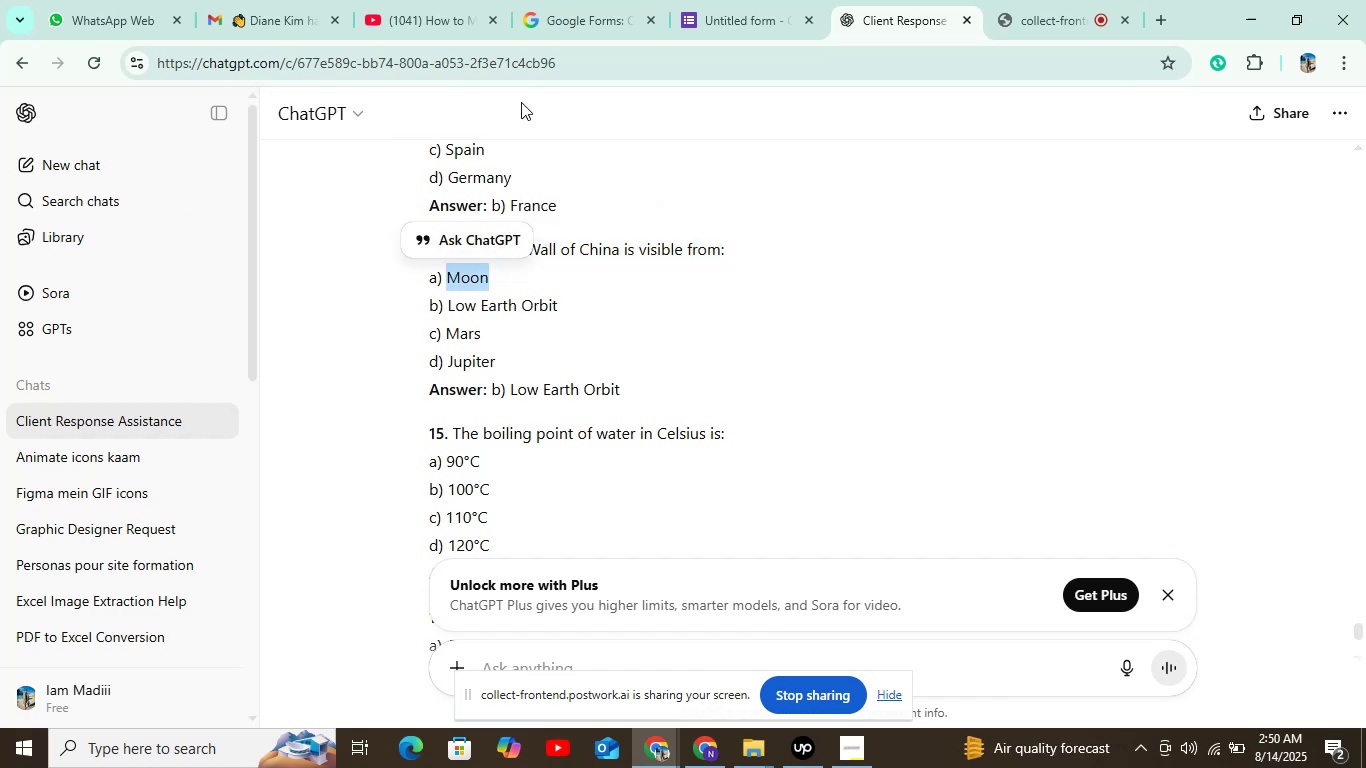 
left_click([724, 15])
 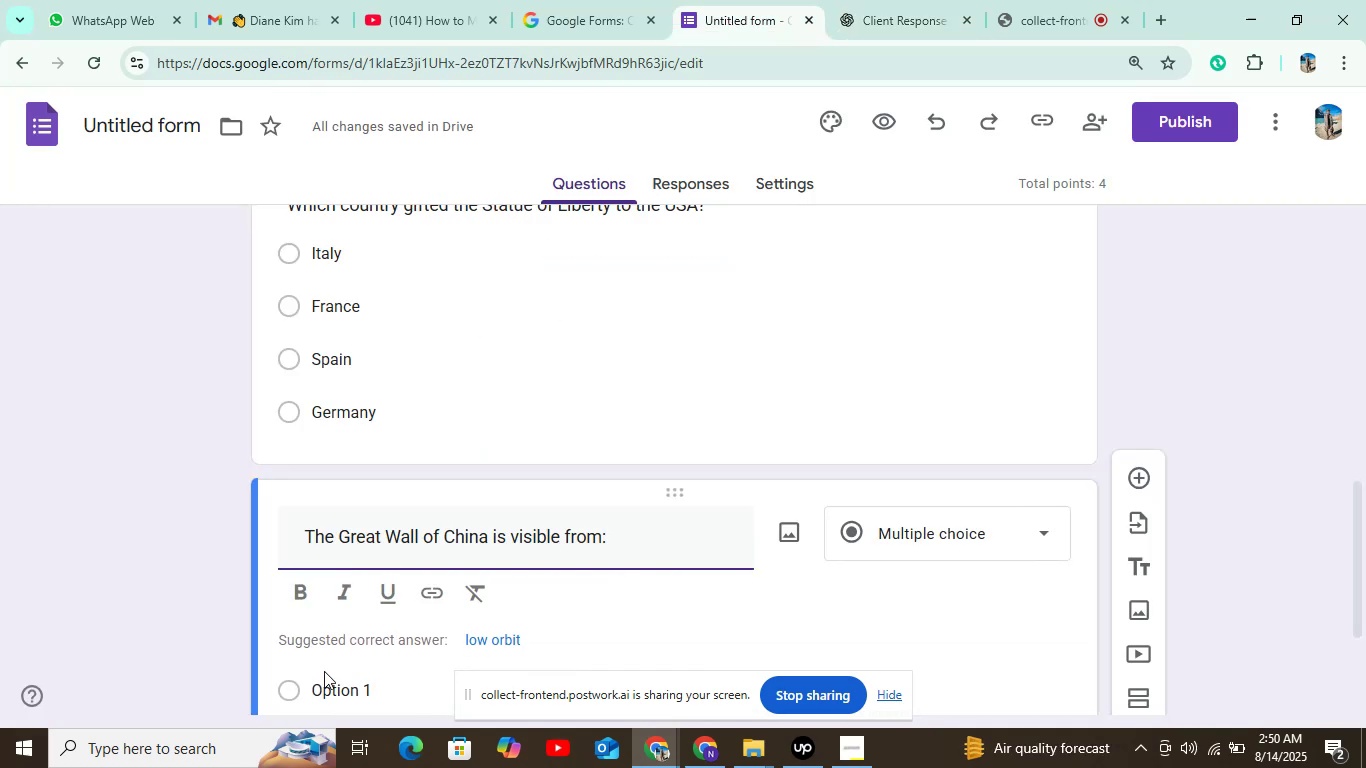 
left_click([317, 688])
 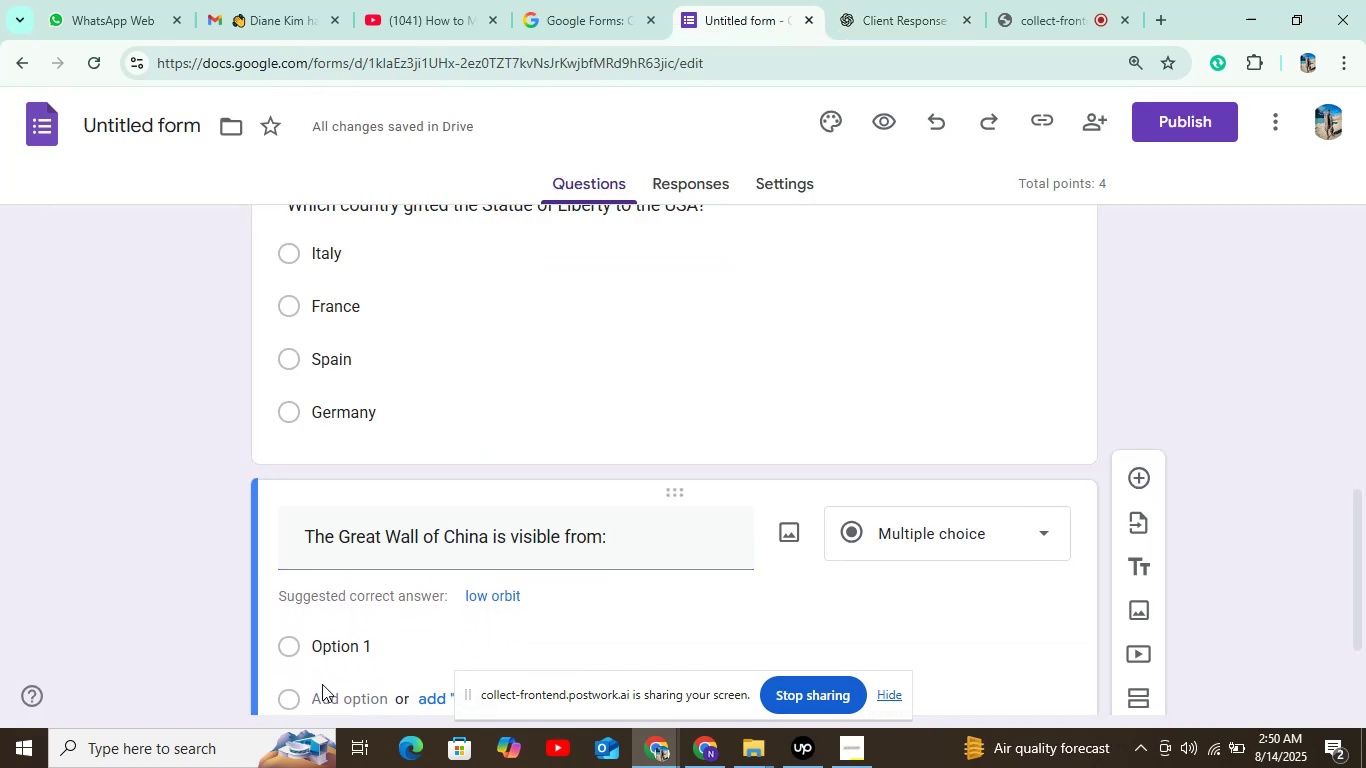 
left_click([400, 644])
 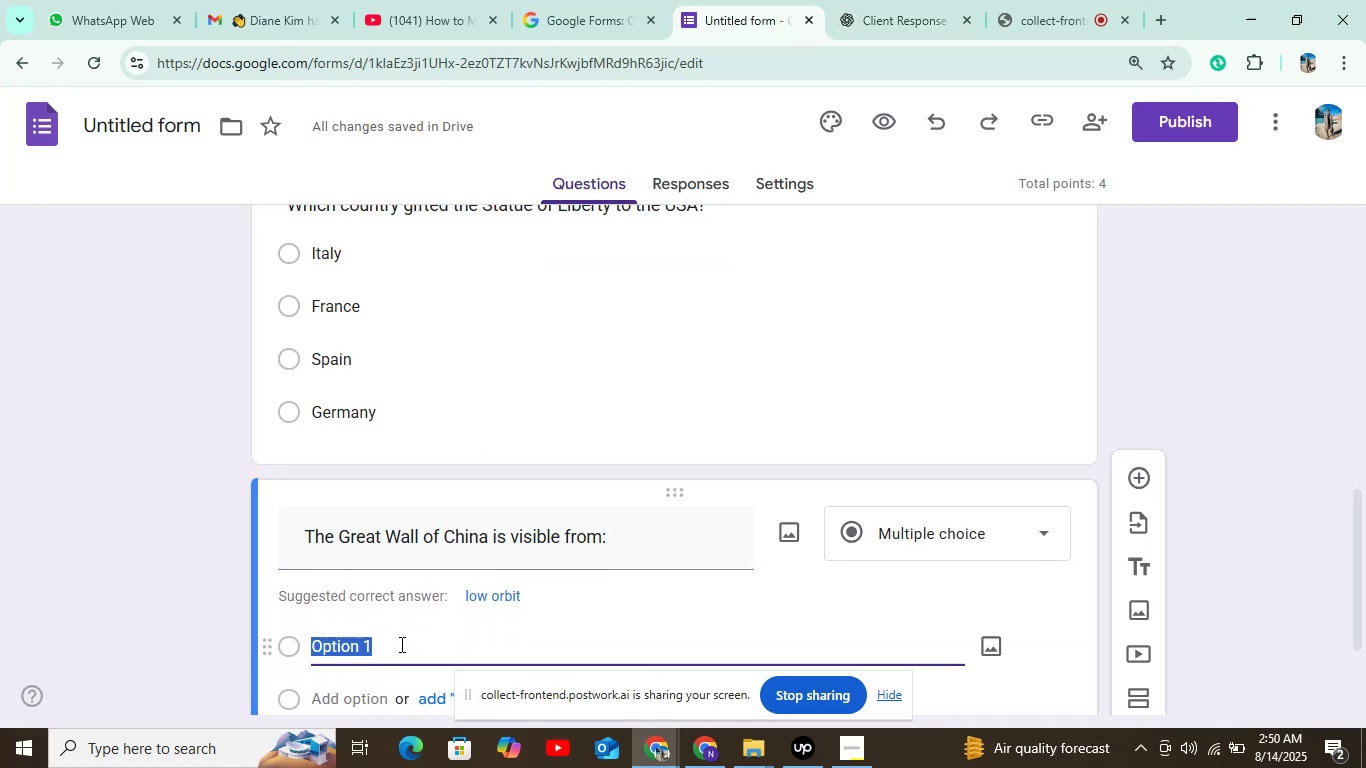 
key(Control+V)
 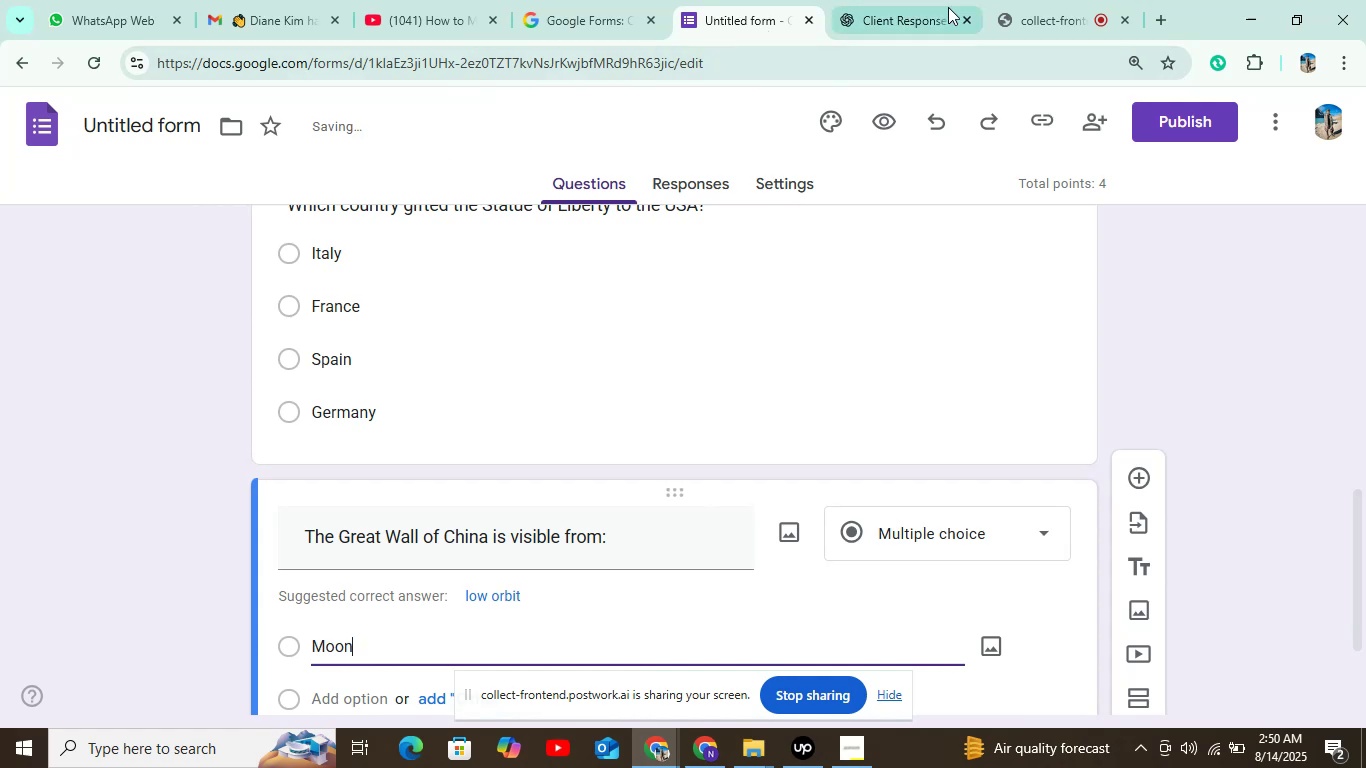 
left_click([913, 3])
 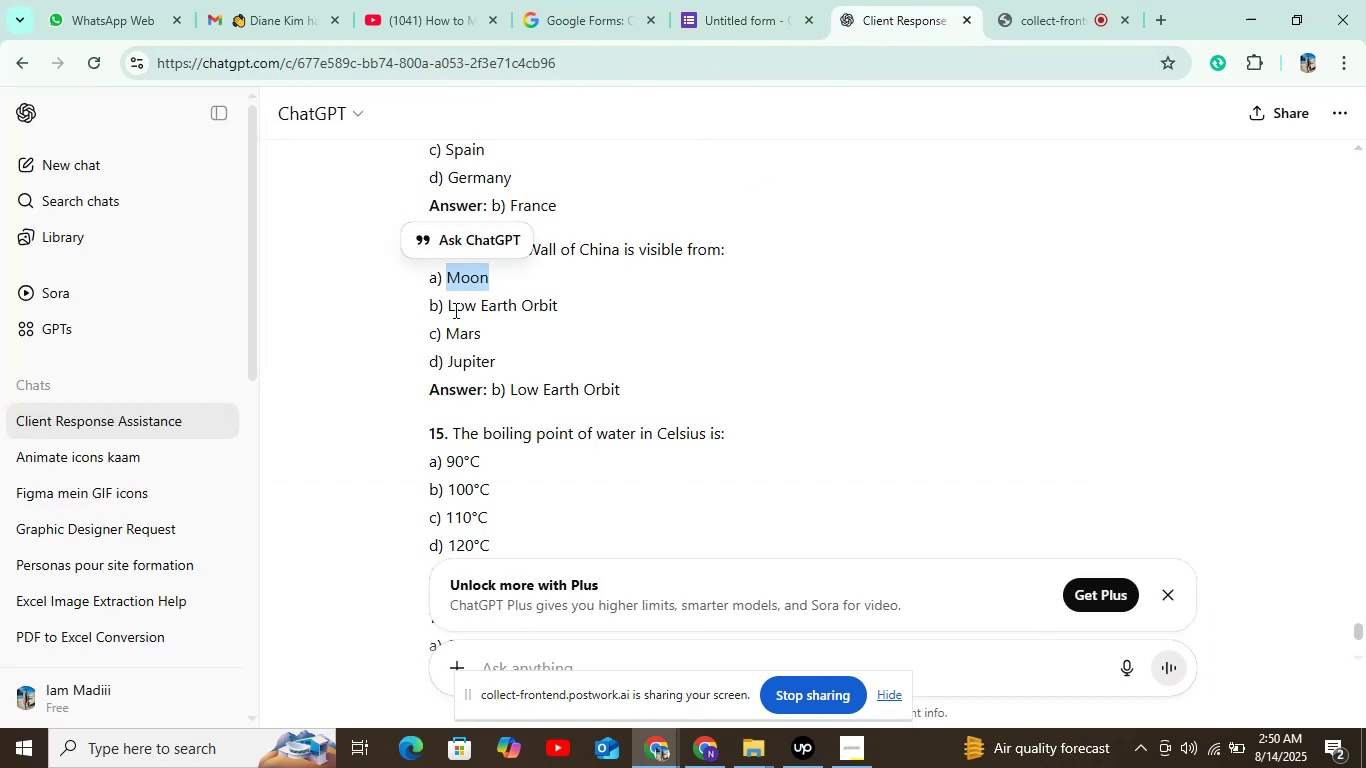 
left_click_drag(start_coordinate=[448, 307], to_coordinate=[567, 304])
 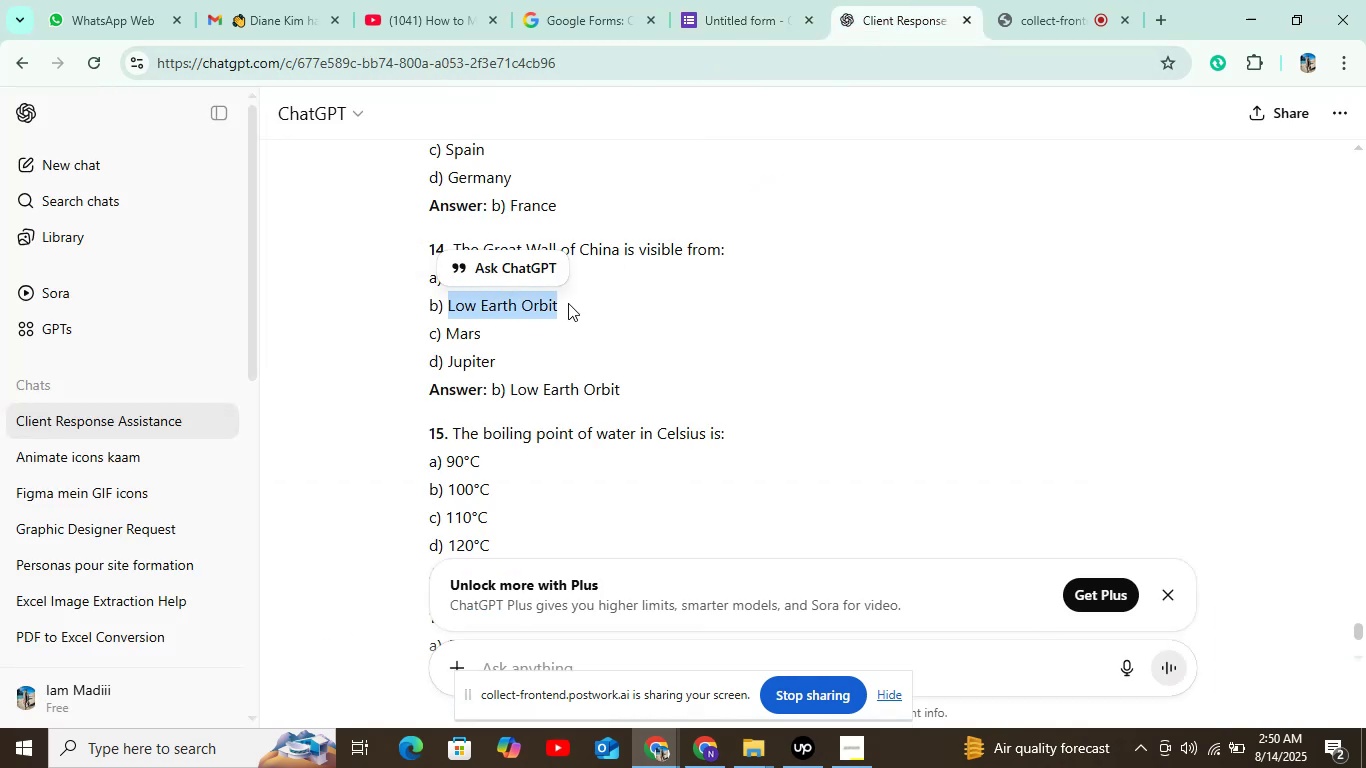 
key(Control+C)
 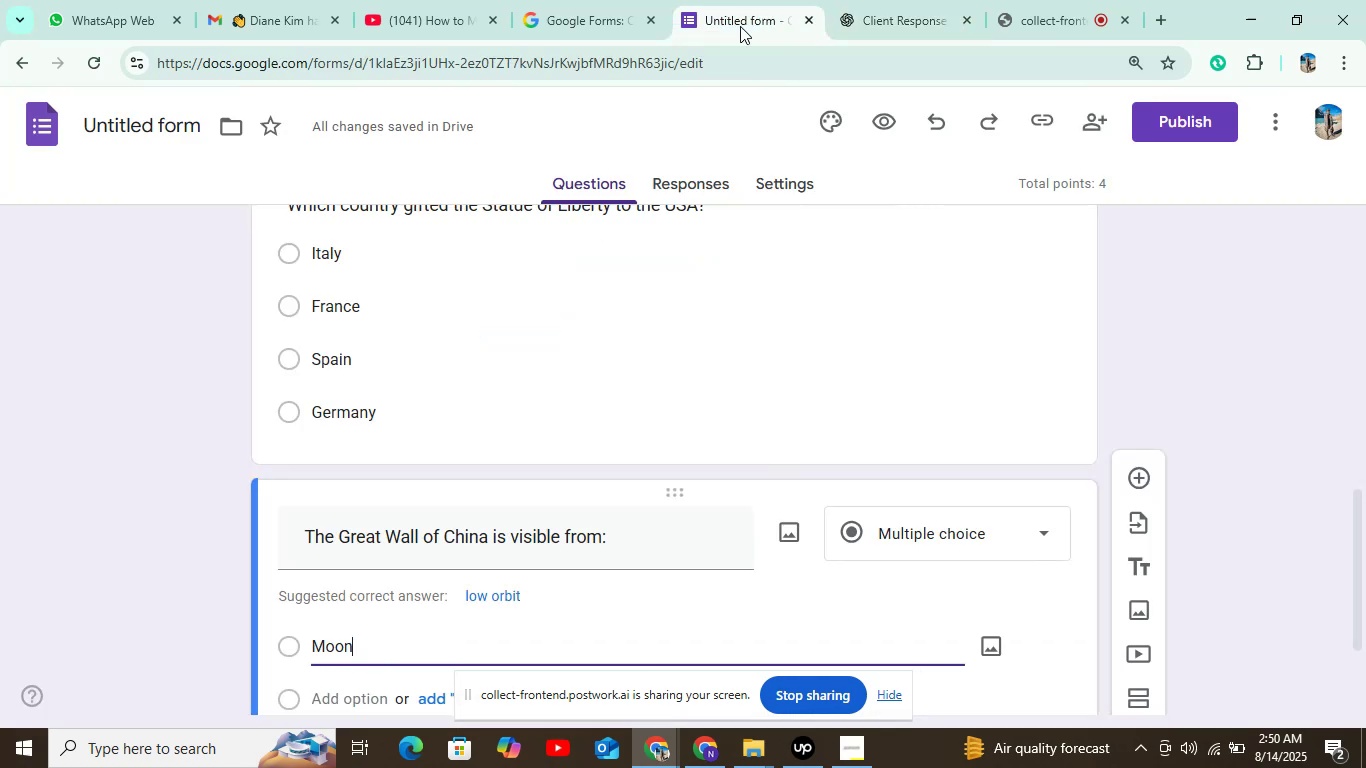 
scroll: coordinate [430, 602], scroll_direction: down, amount: 2.0
 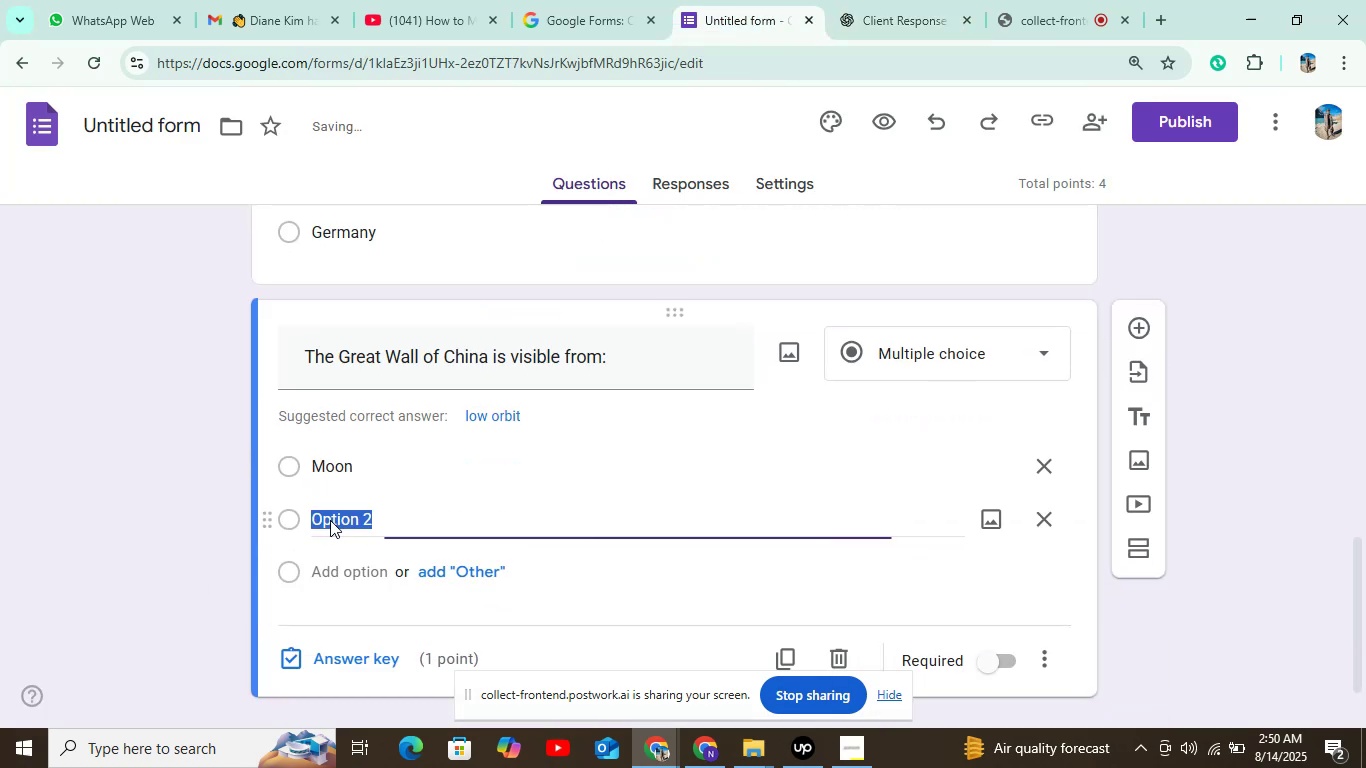 
key(Control+V)
 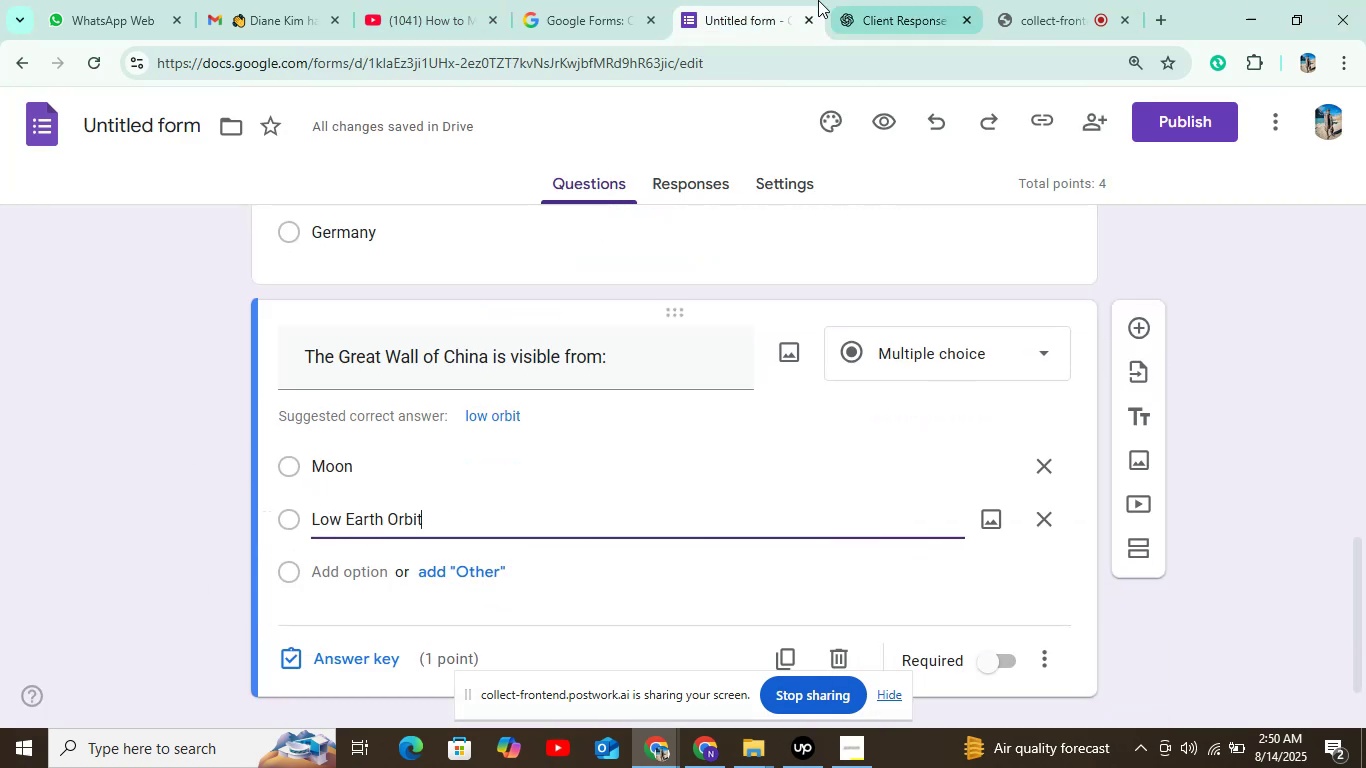 
left_click([897, 8])
 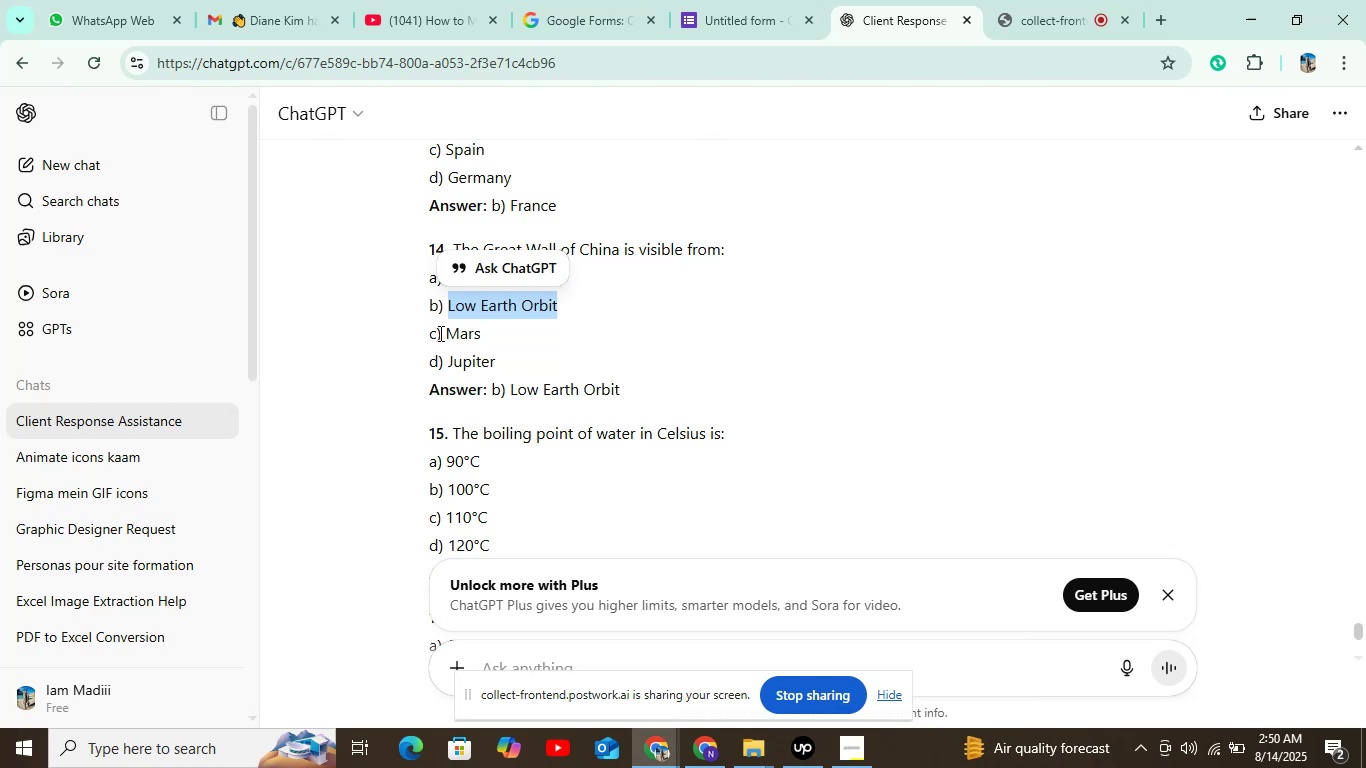 
left_click_drag(start_coordinate=[440, 331], to_coordinate=[491, 337])
 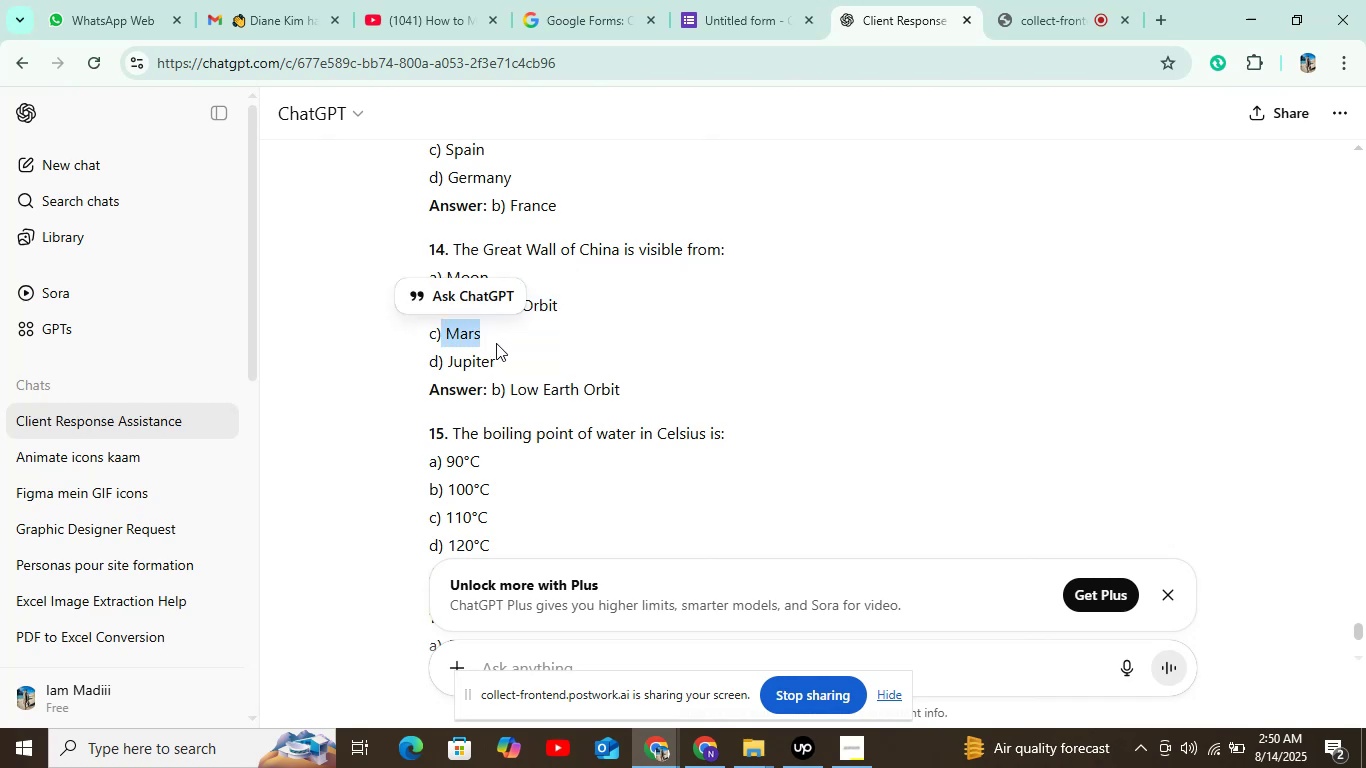 
key(Control+C)
 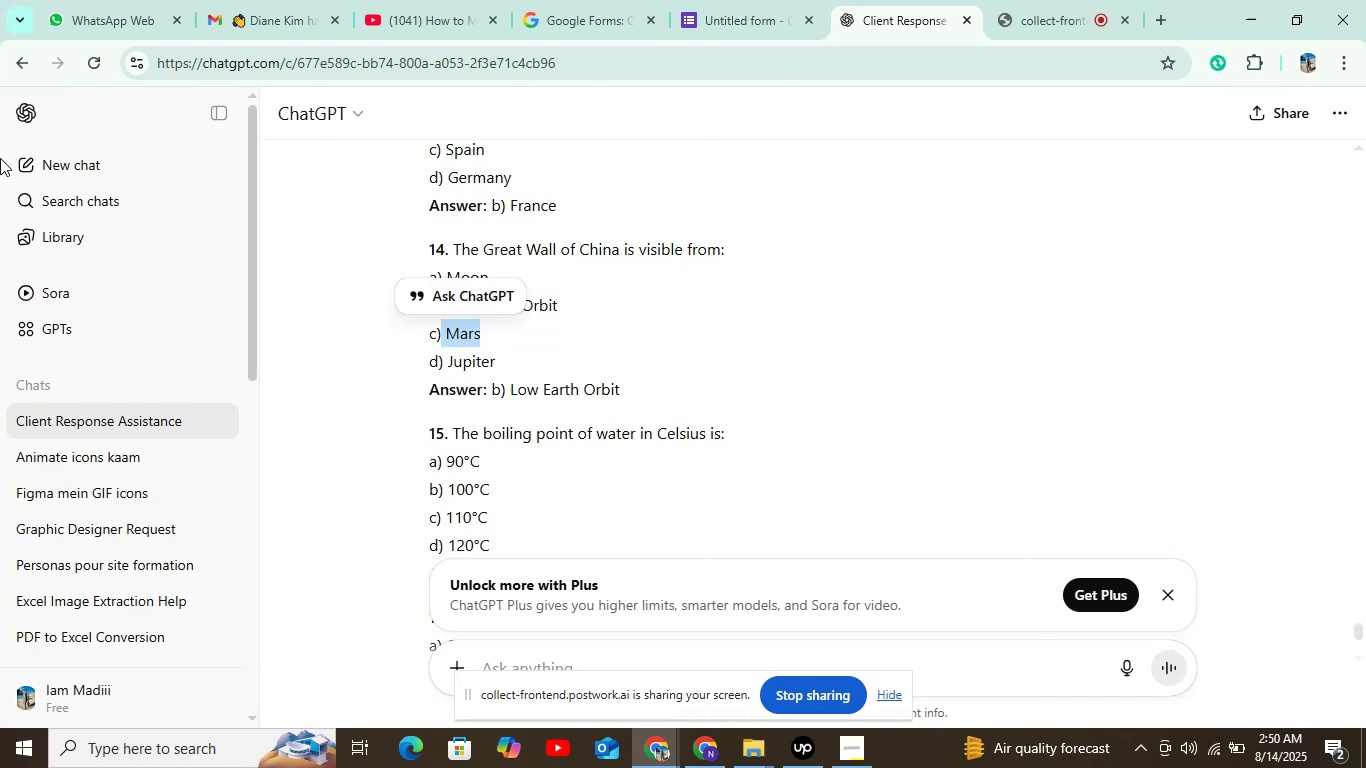 
wait(6.12)
 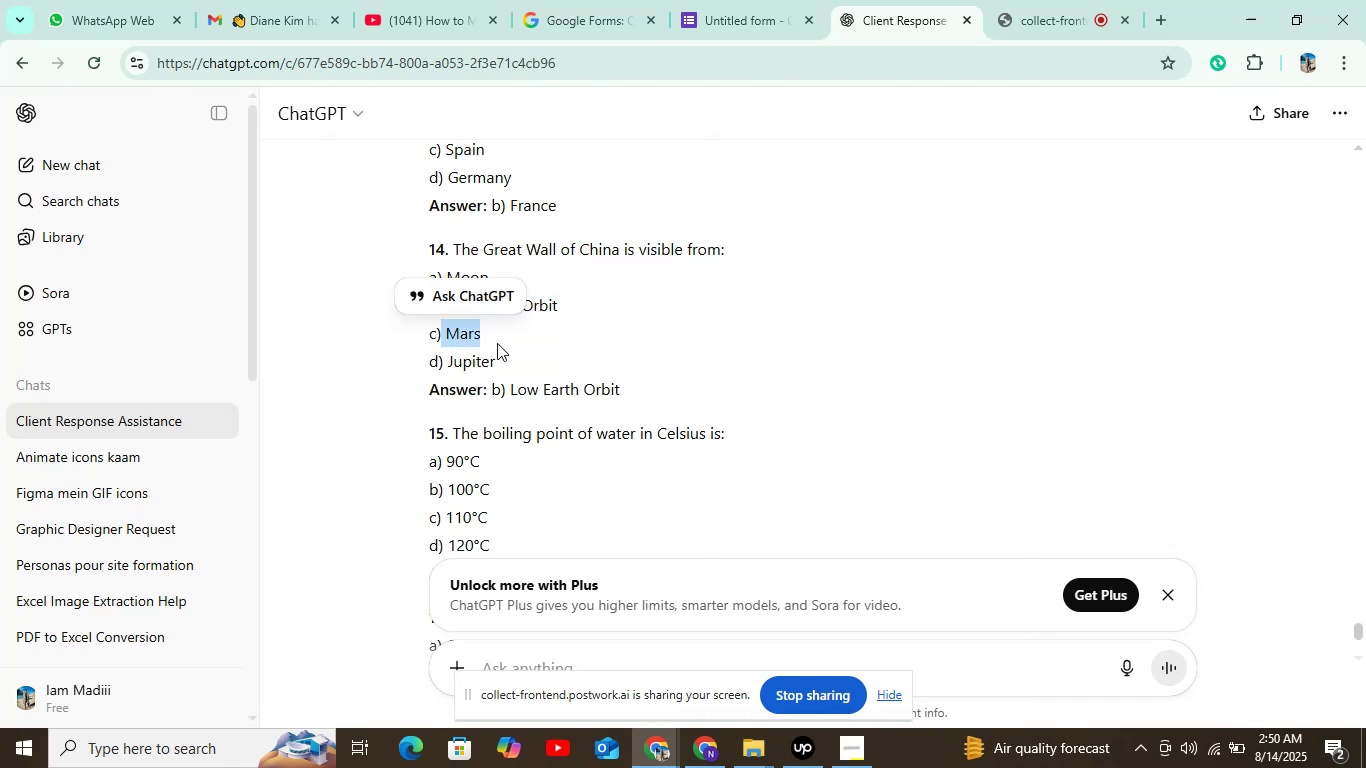 
left_click_drag(start_coordinate=[711, 9], to_coordinate=[701, 9])
 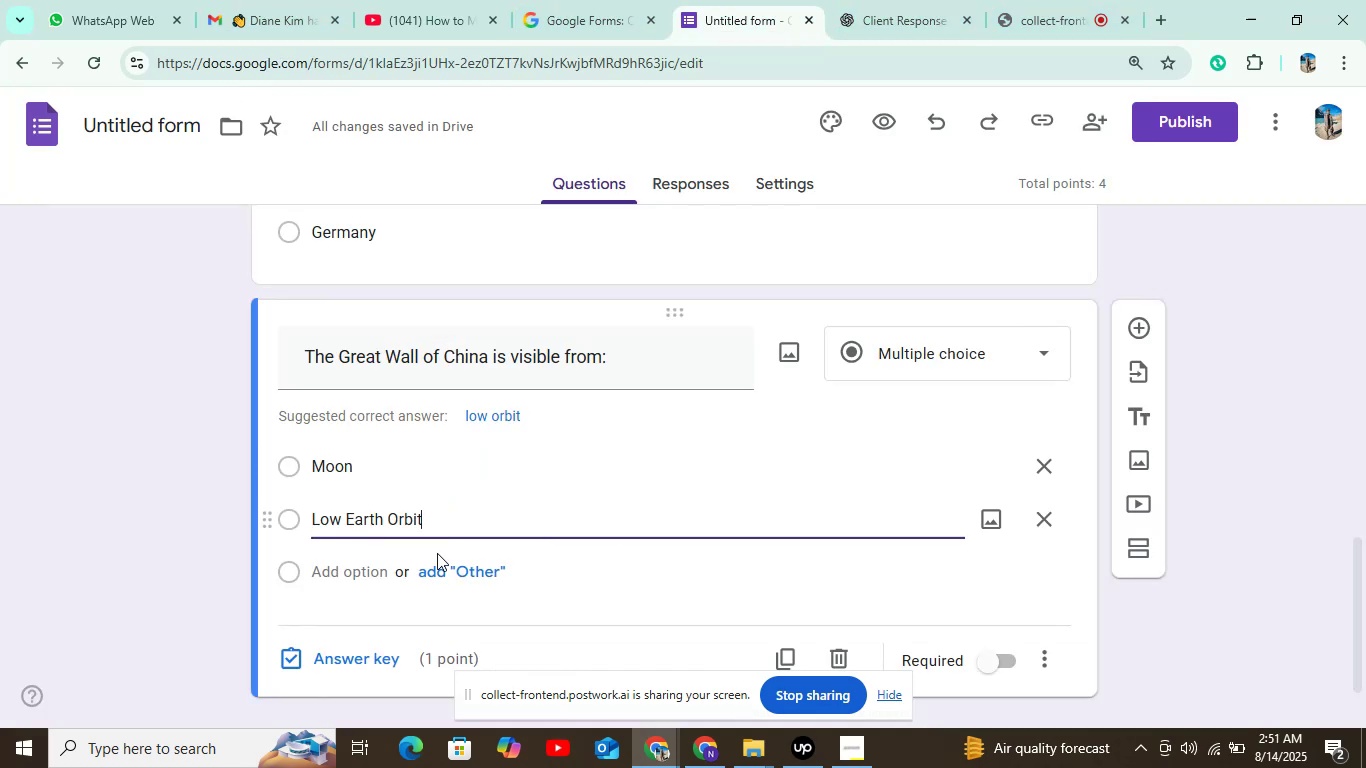 
left_click([360, 565])
 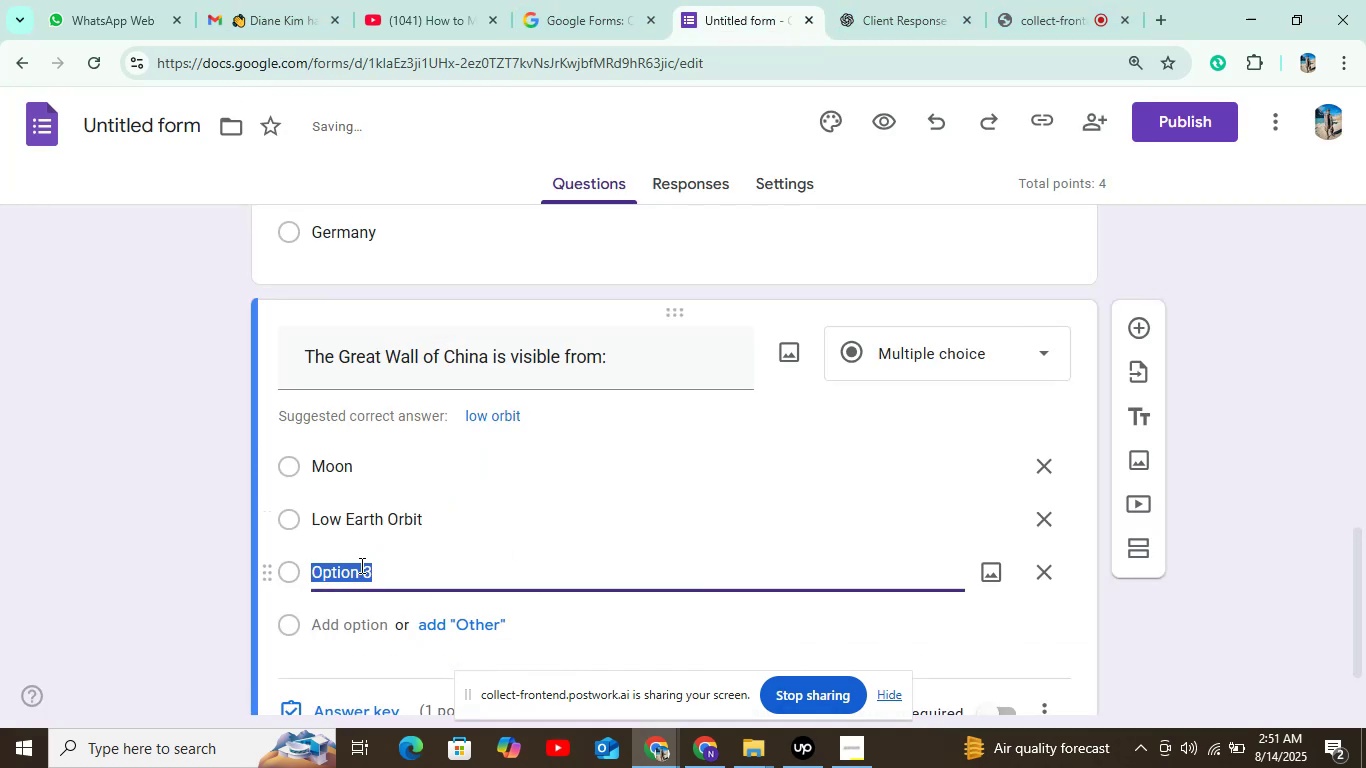 
key(Control+V)
 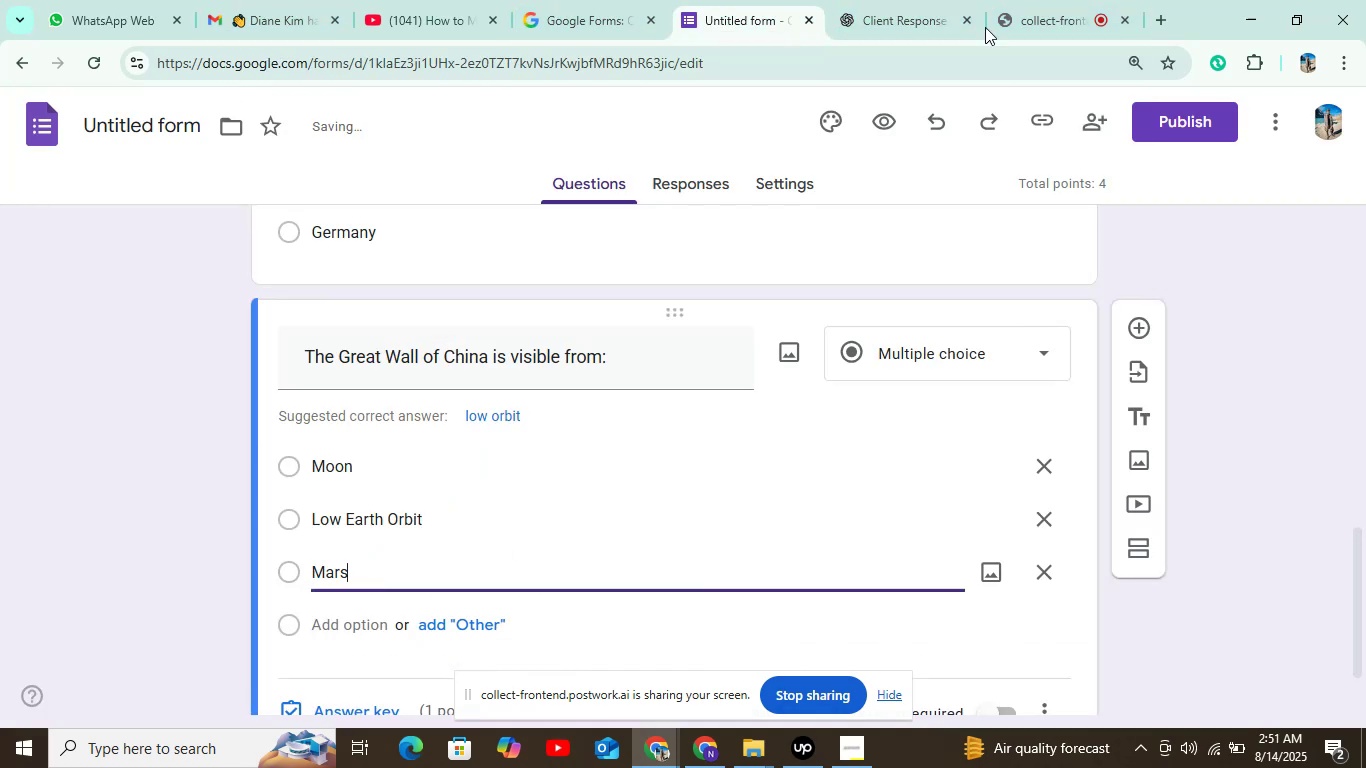 
left_click([920, 13])
 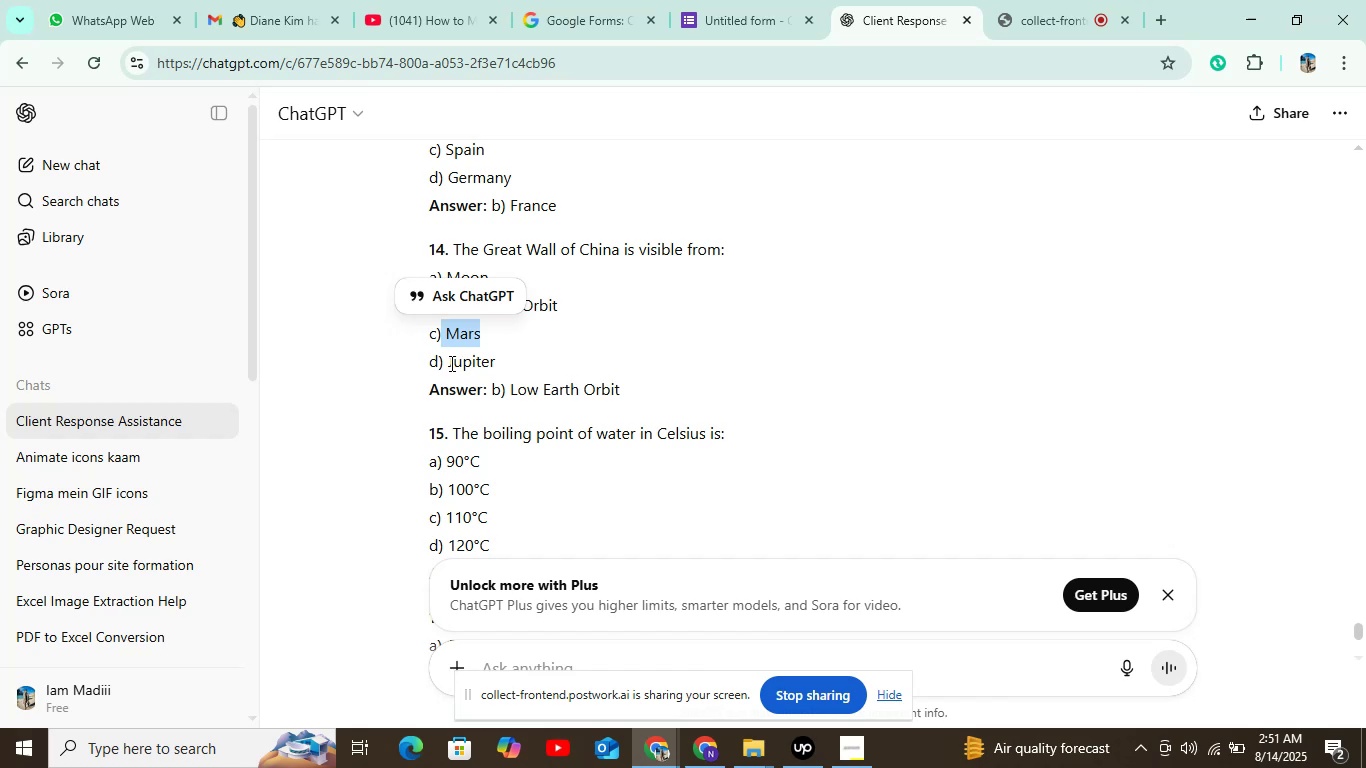 
left_click_drag(start_coordinate=[439, 367], to_coordinate=[522, 369])
 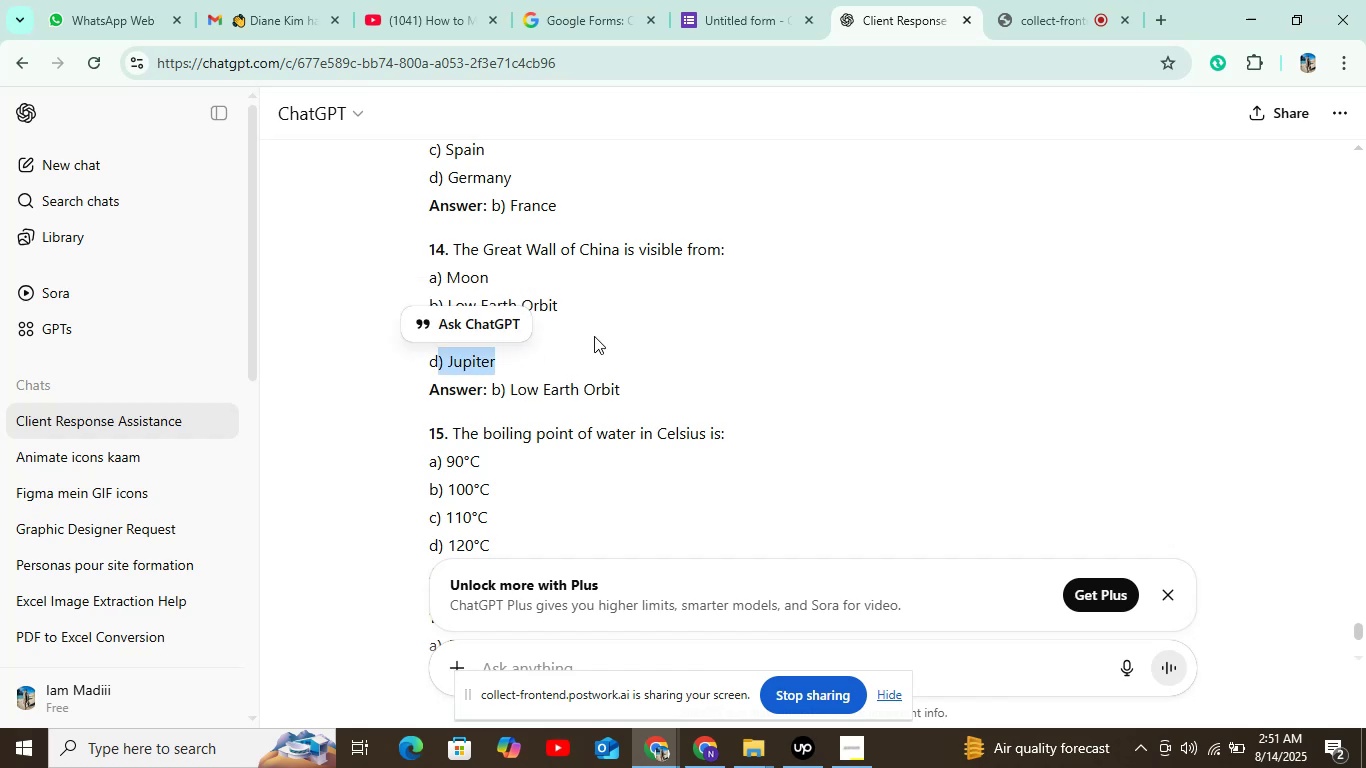 
left_click([599, 335])
 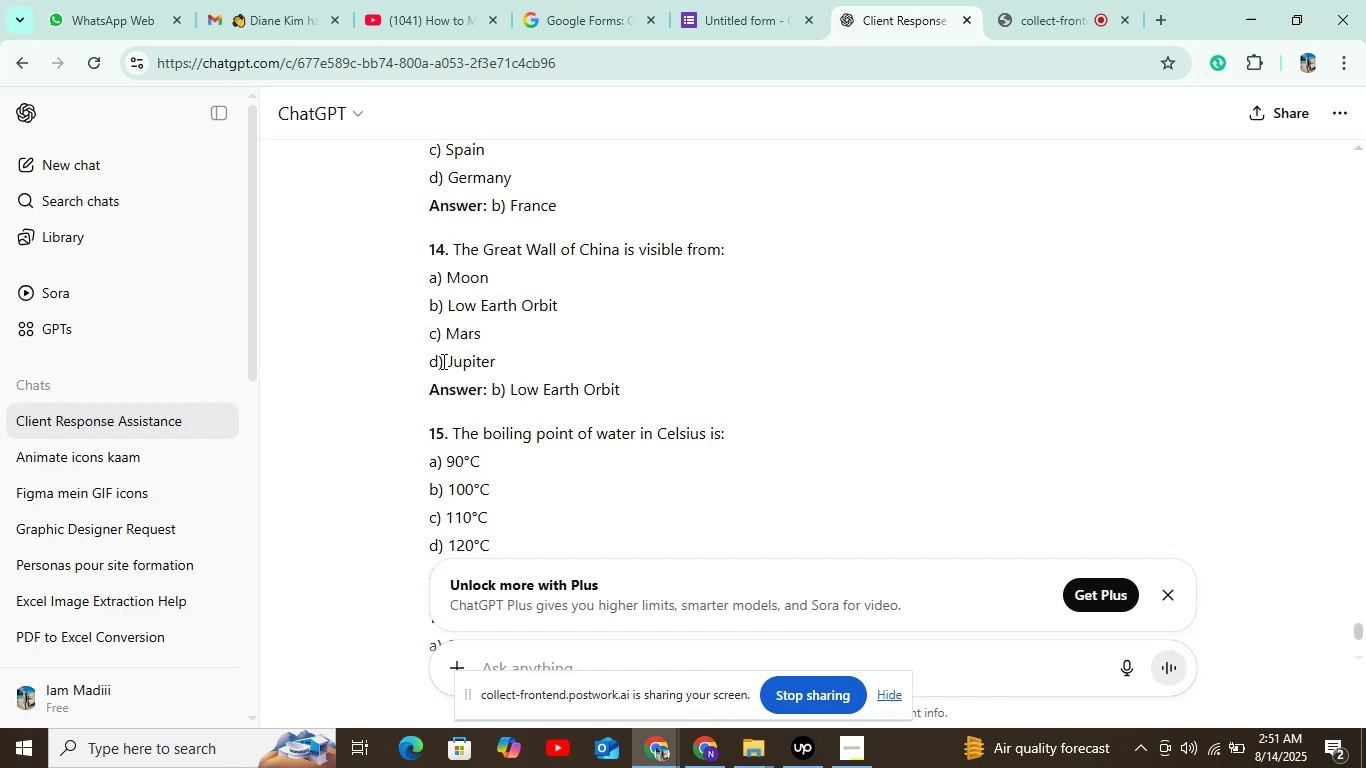 
left_click_drag(start_coordinate=[446, 361], to_coordinate=[527, 363])
 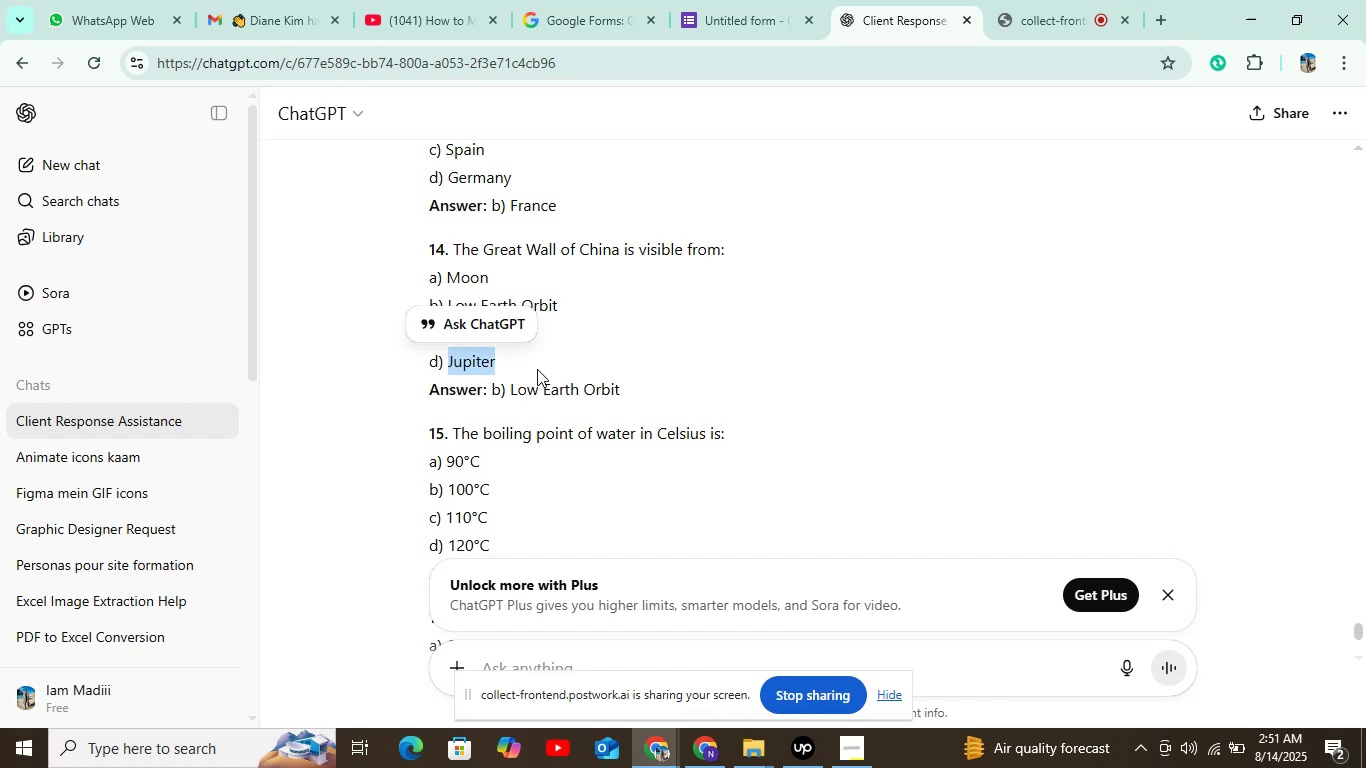 
key(Control+C)
 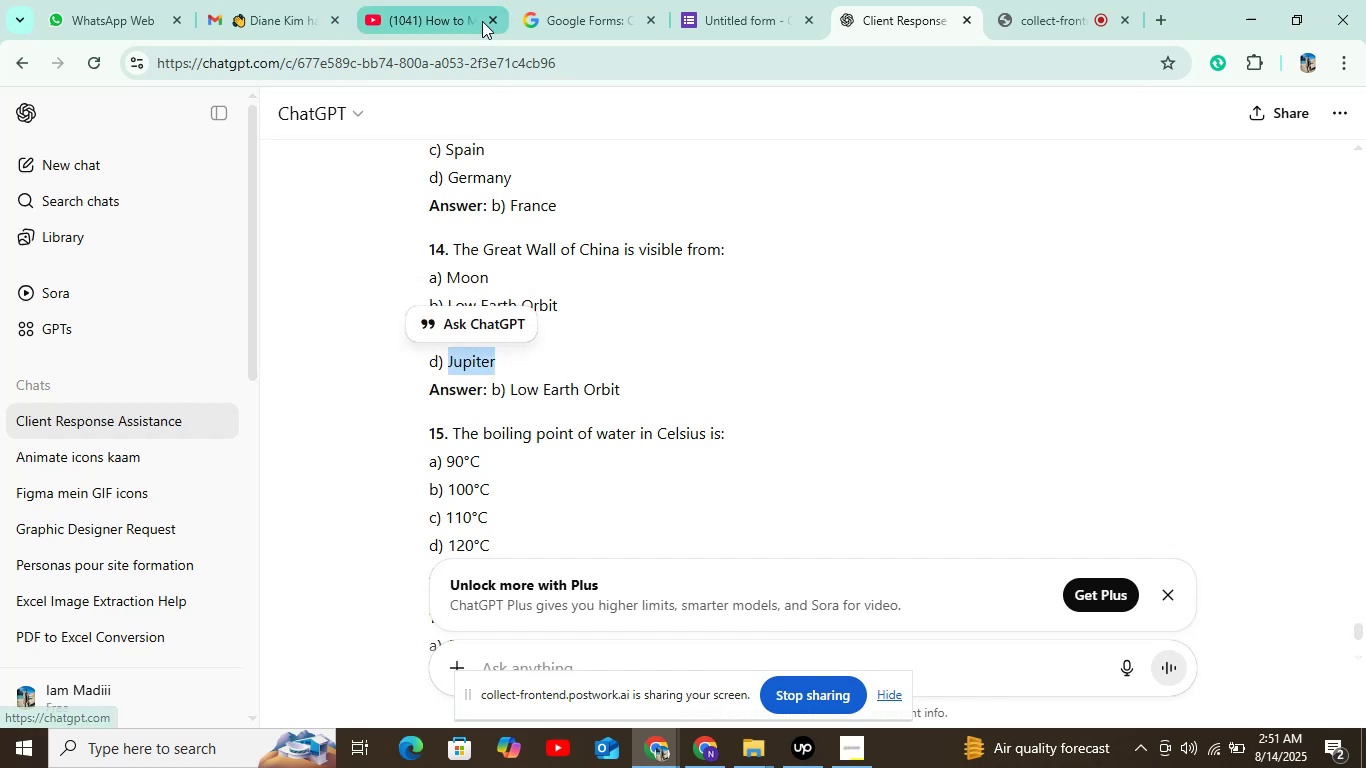 
left_click([725, 14])
 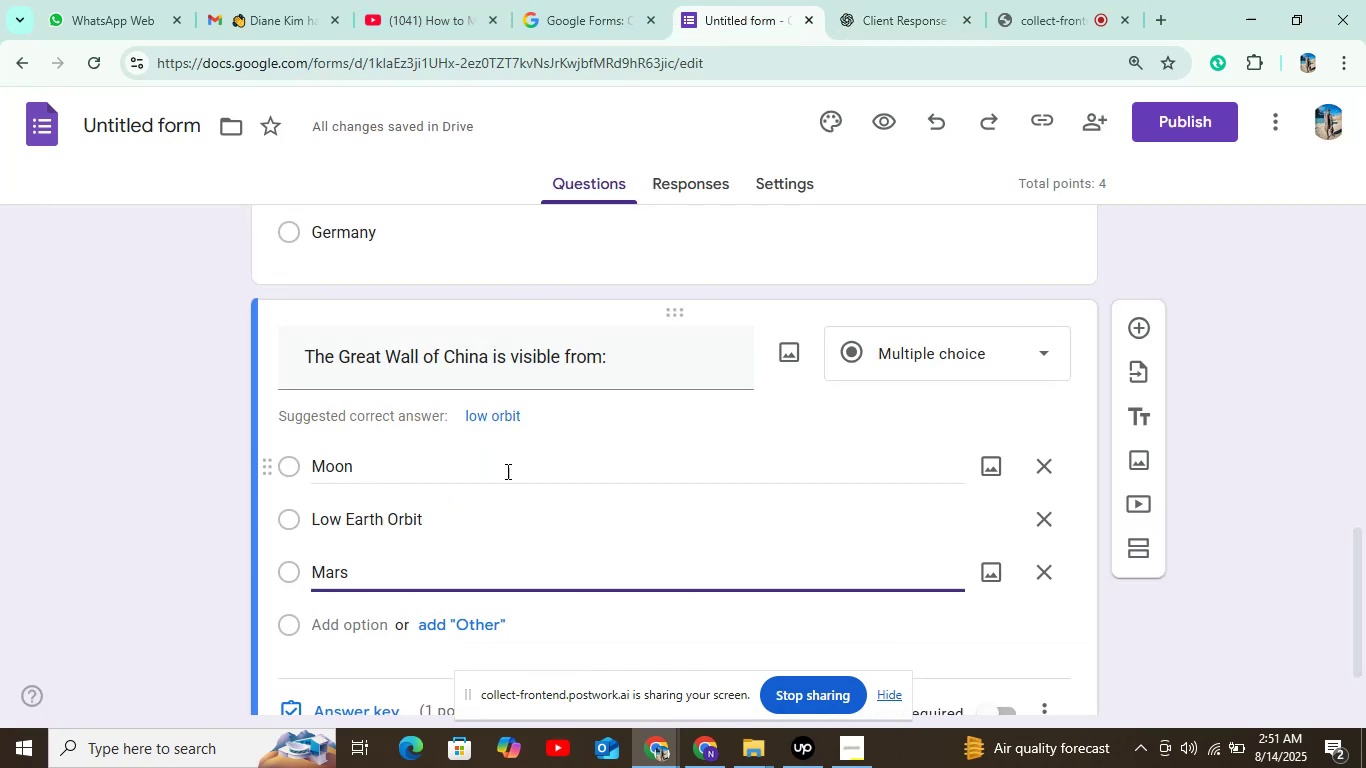 
left_click([923, 12])
 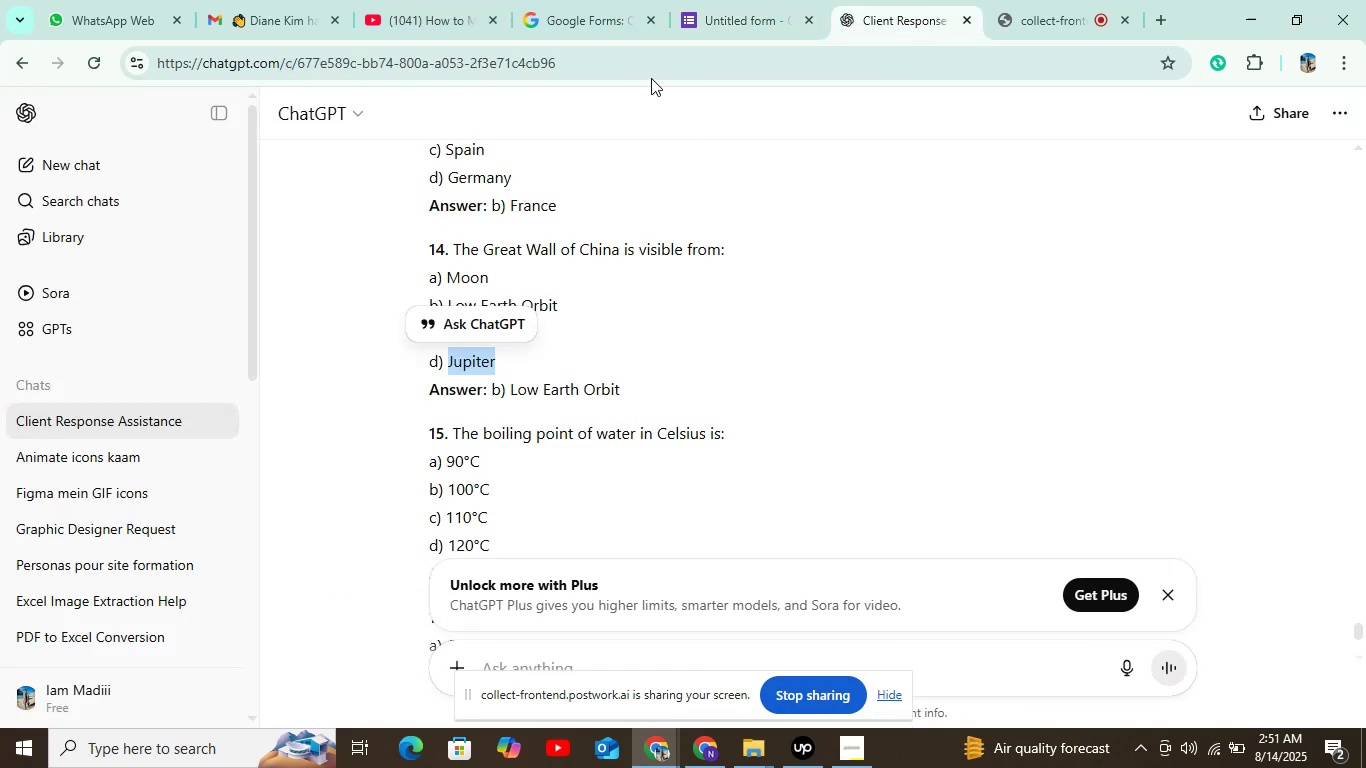 
left_click([766, 26])
 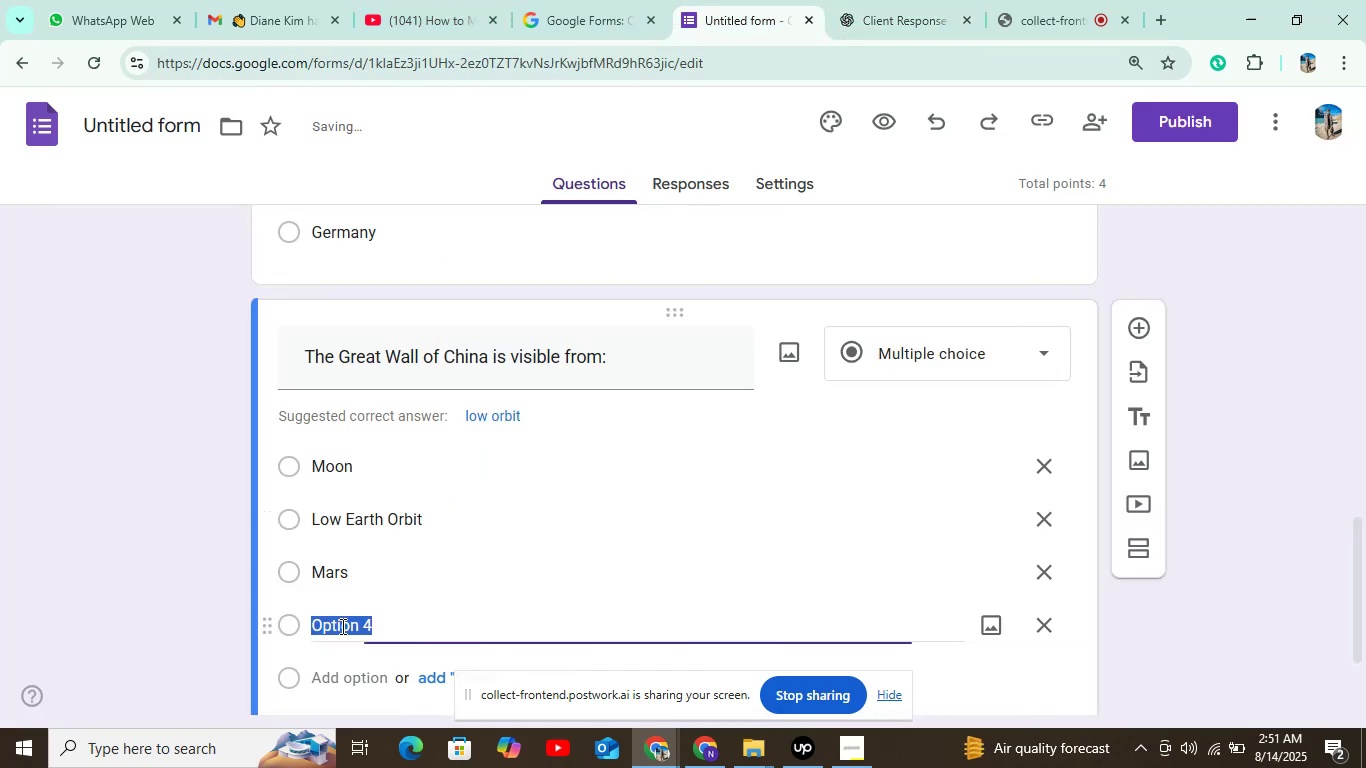 
key(Control+V)
 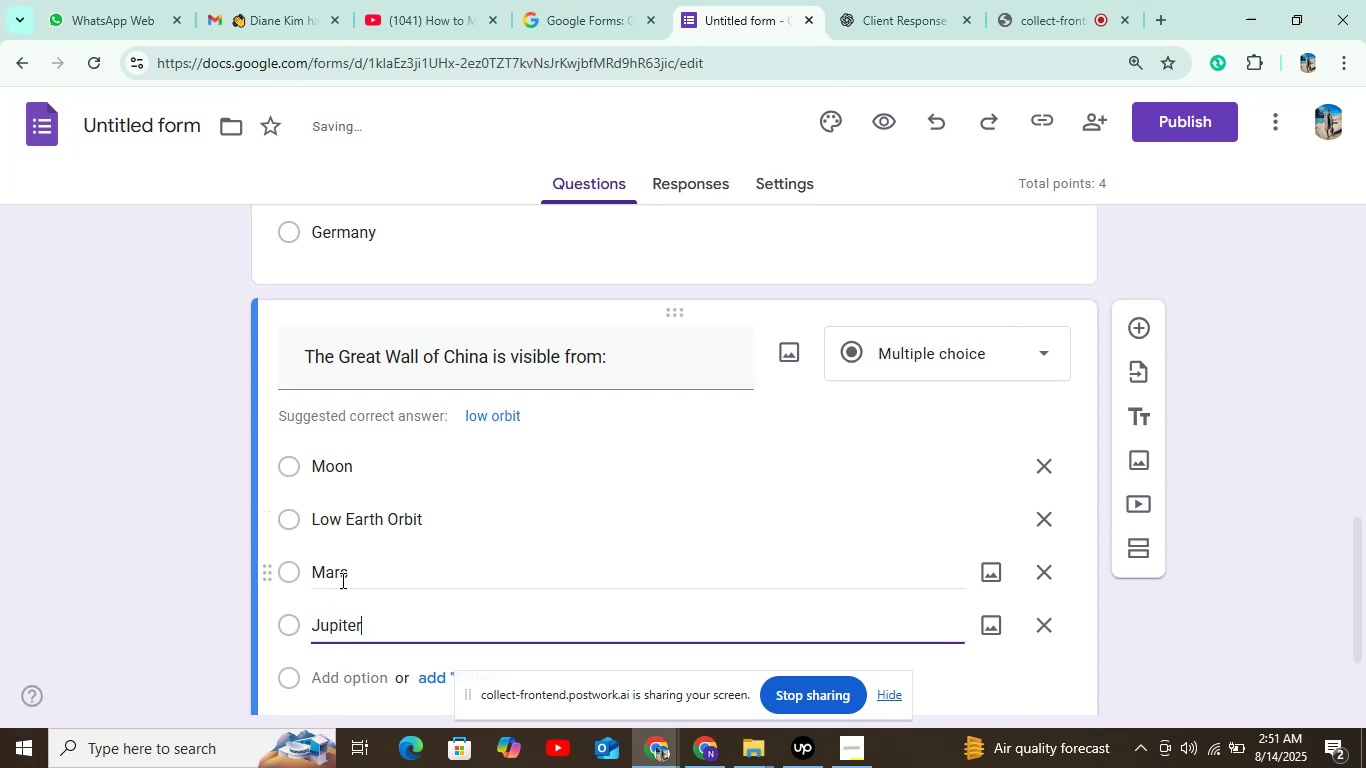 
scroll: coordinate [327, 638], scroll_direction: down, amount: 3.0
 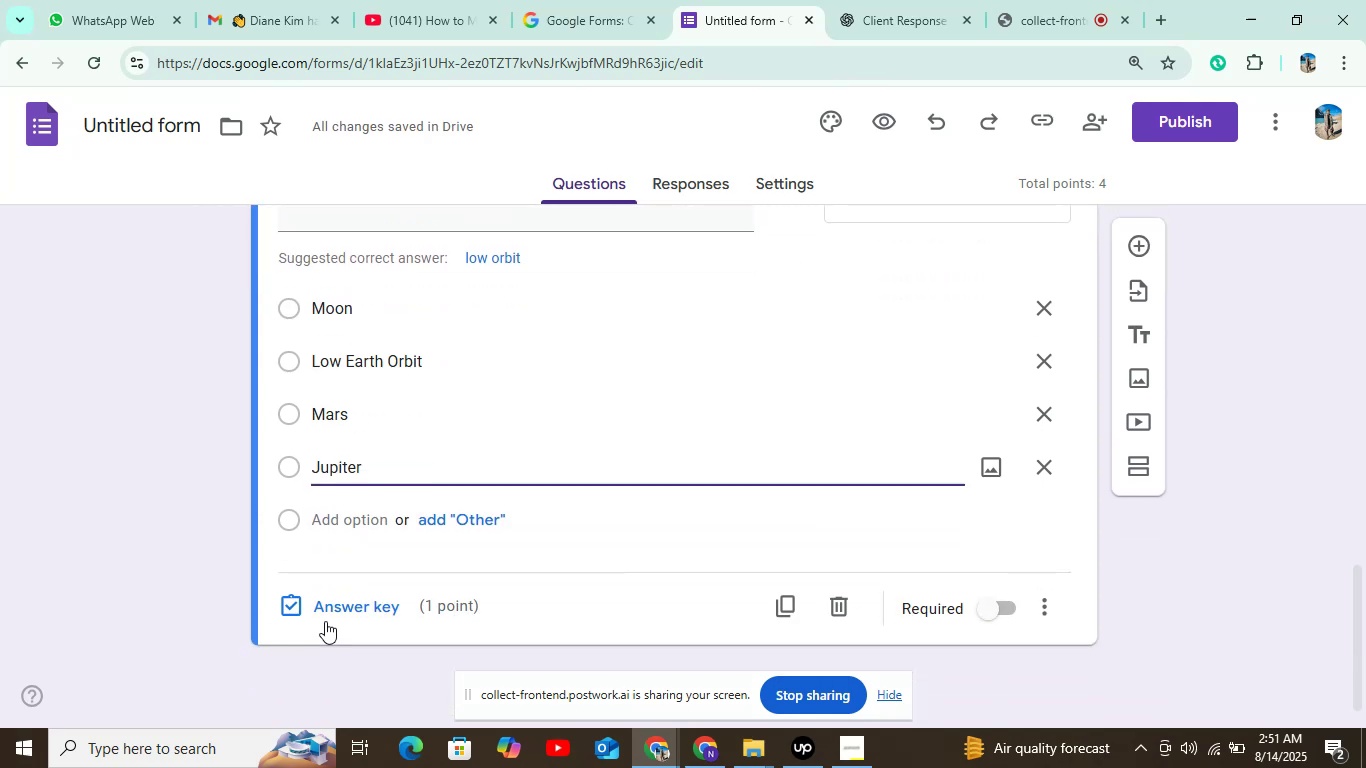 
left_click([330, 603])
 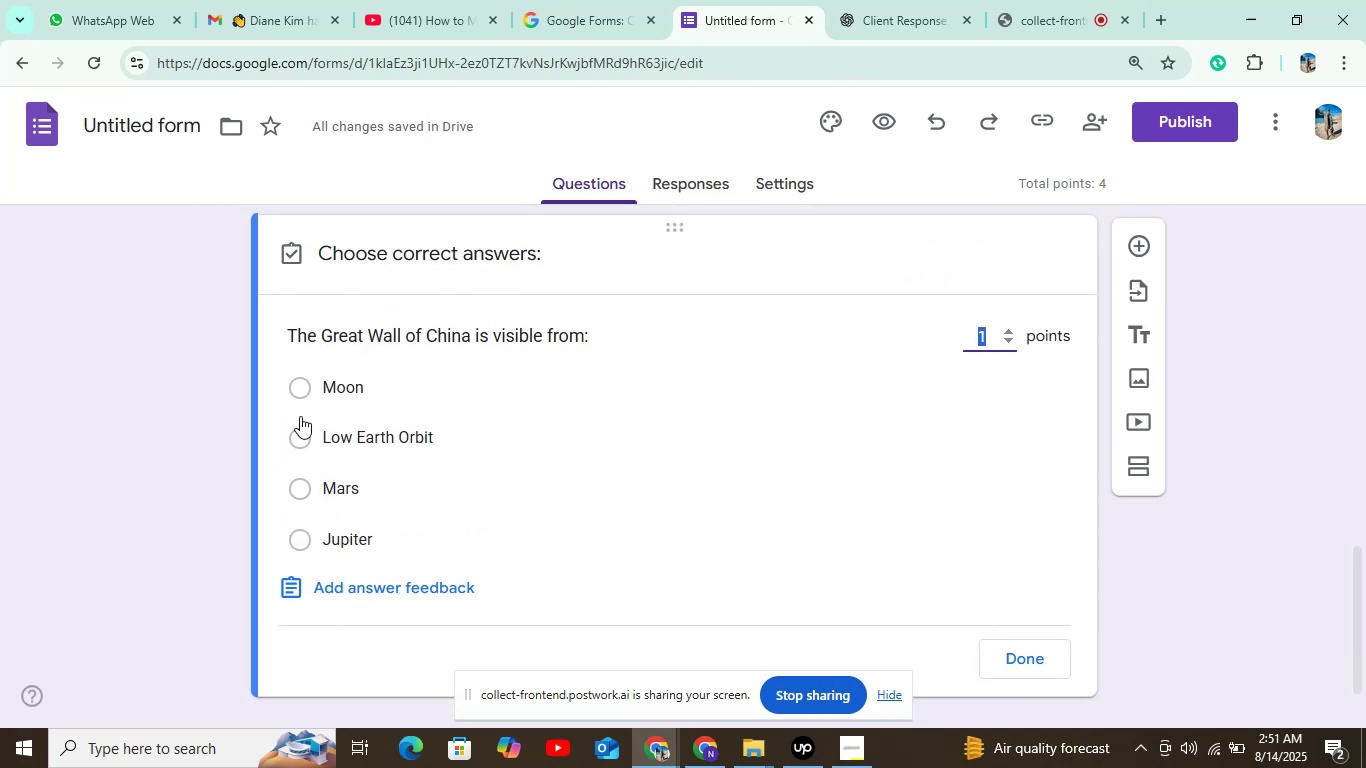 
left_click([302, 431])
 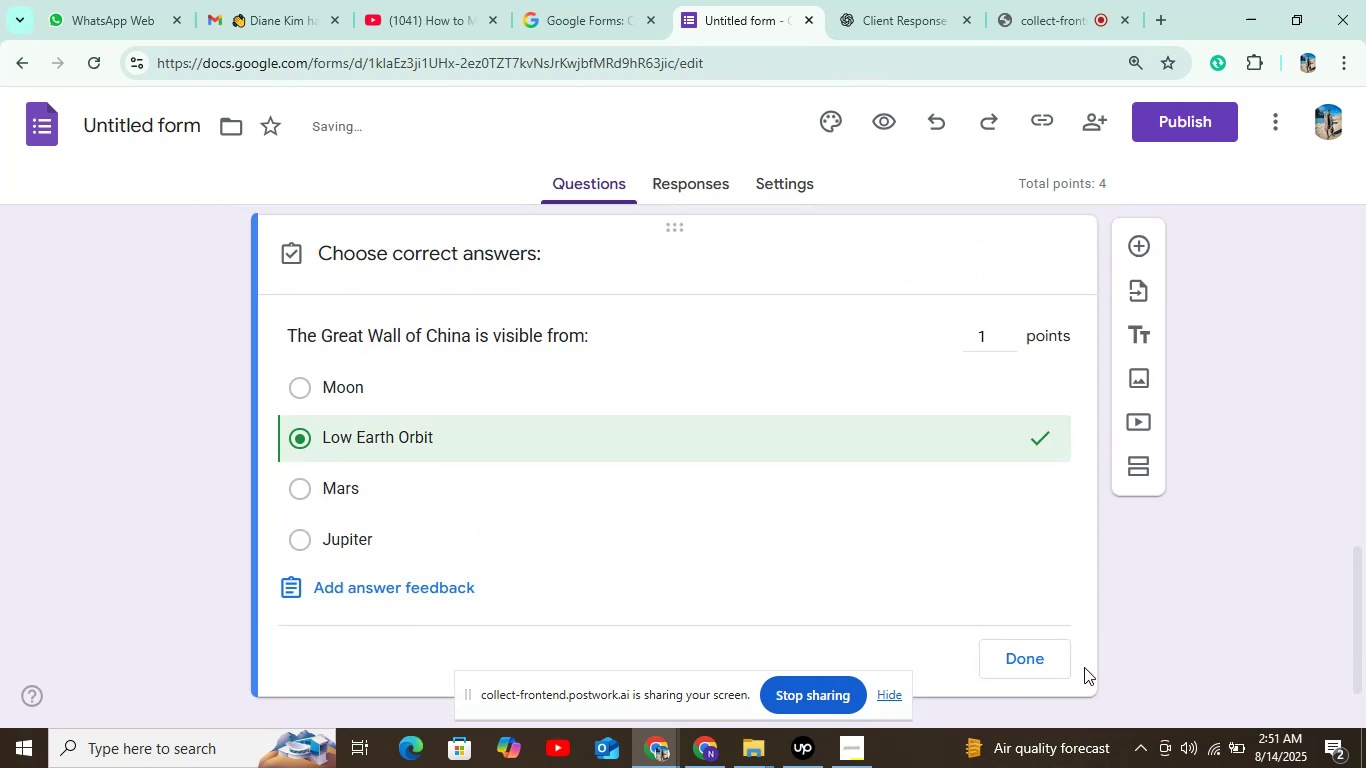 
left_click([1018, 657])
 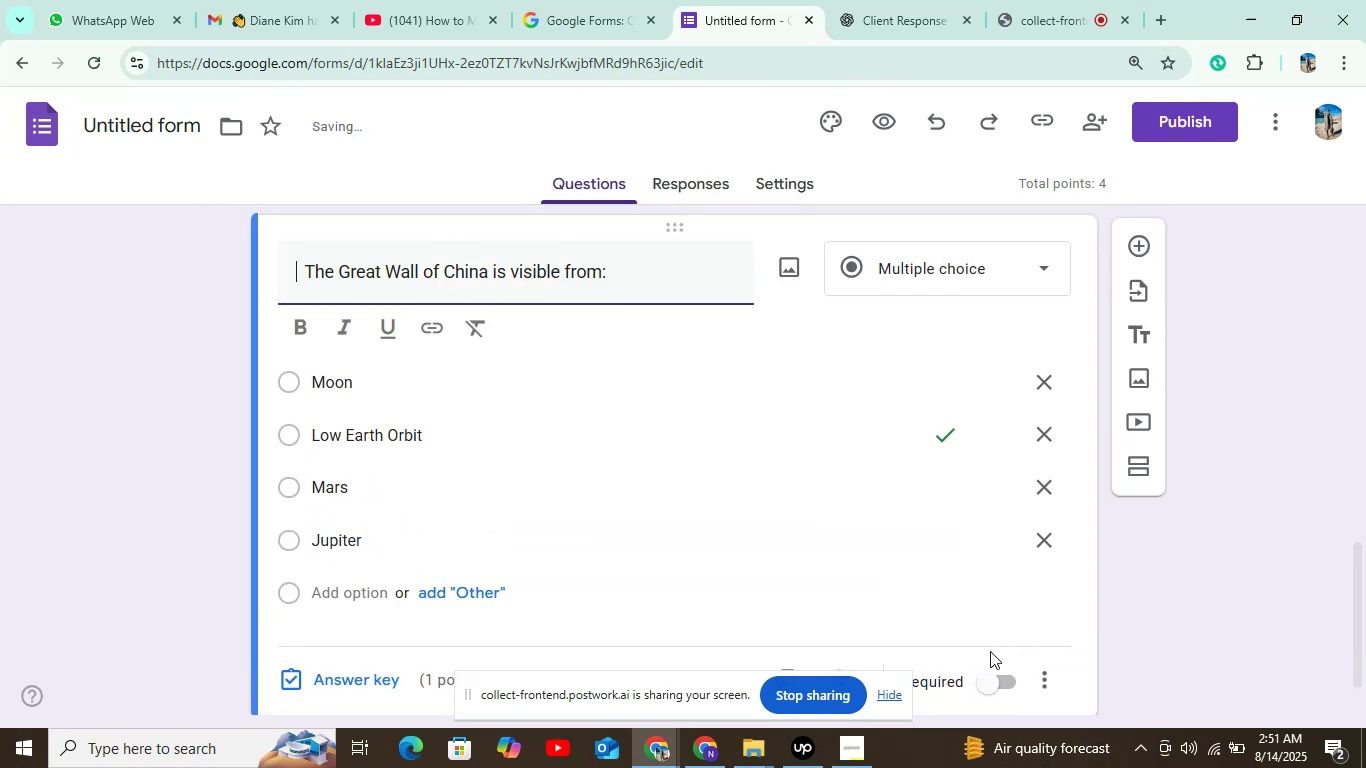 
scroll: coordinate [995, 629], scroll_direction: down, amount: 2.0
 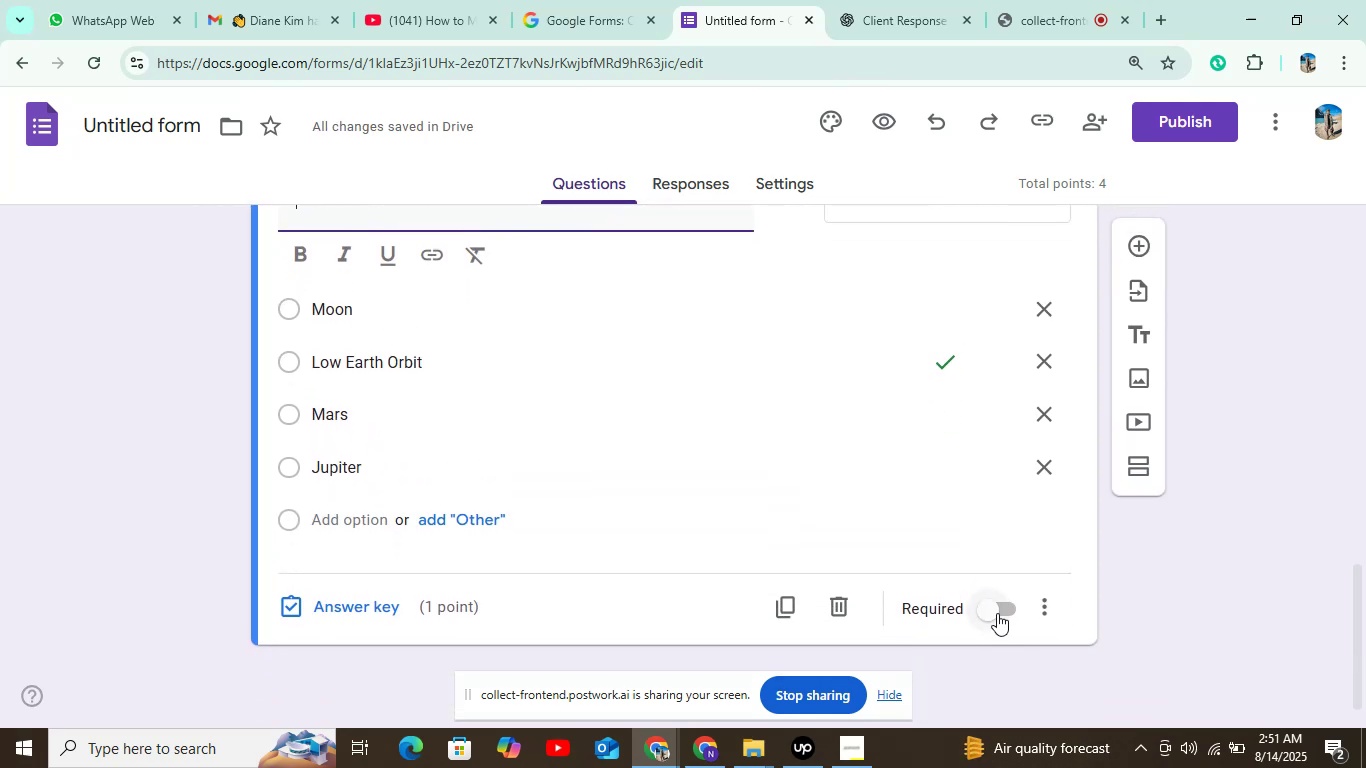 
left_click([997, 611])
 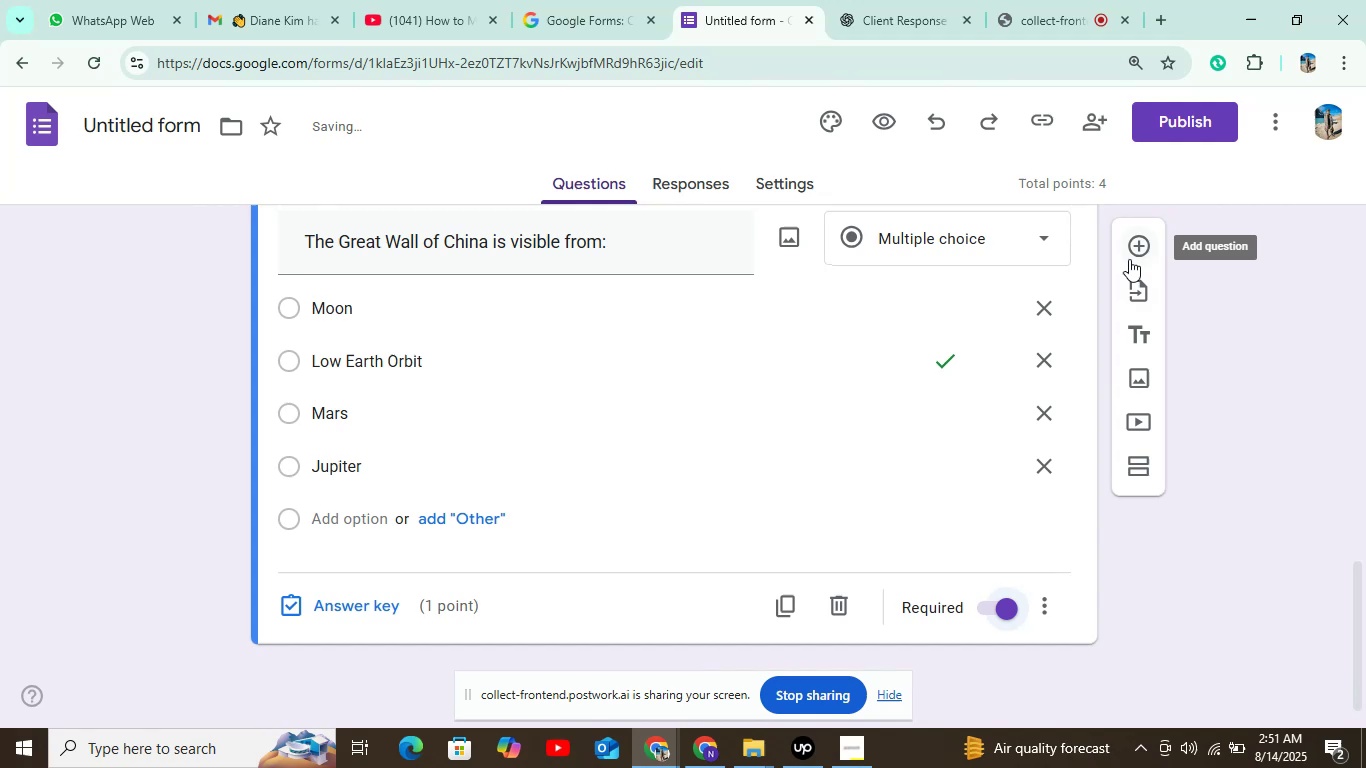 
left_click([1134, 253])
 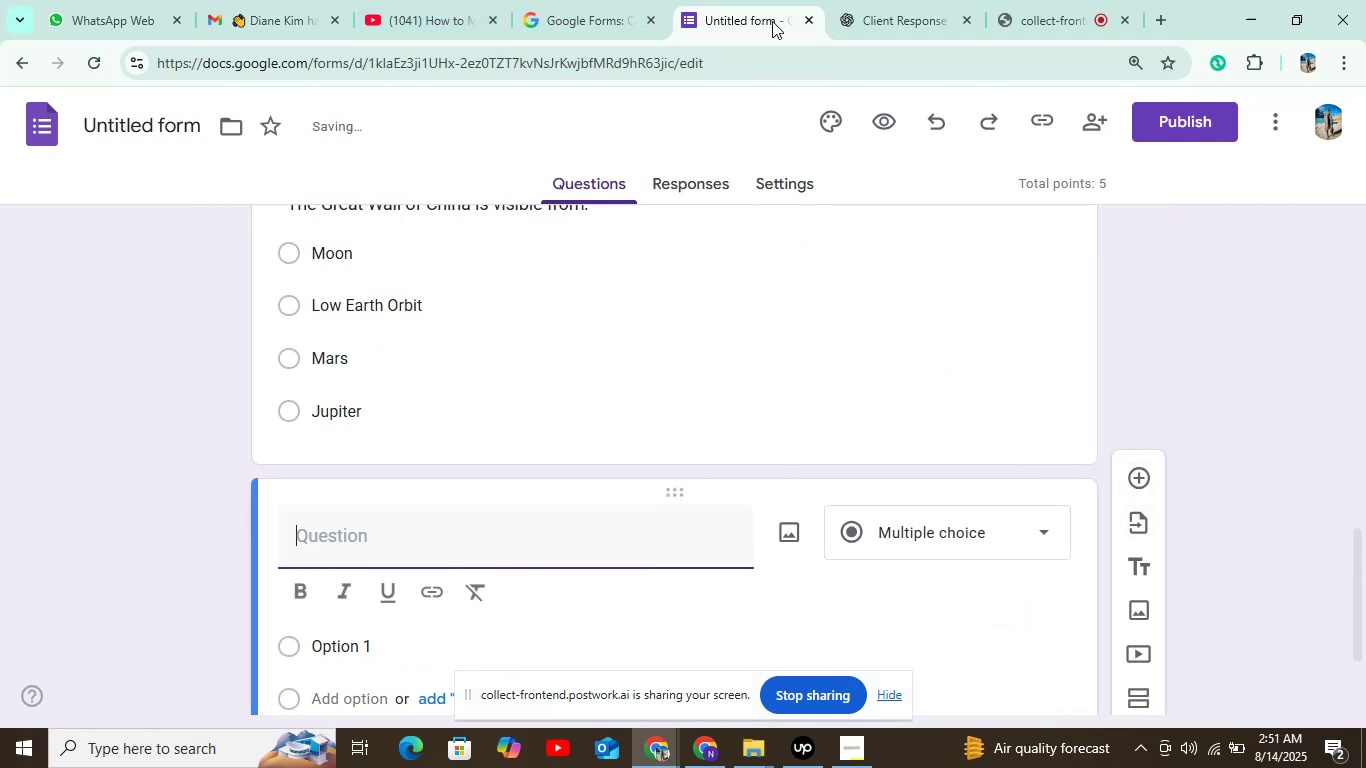 
left_click([885, 24])
 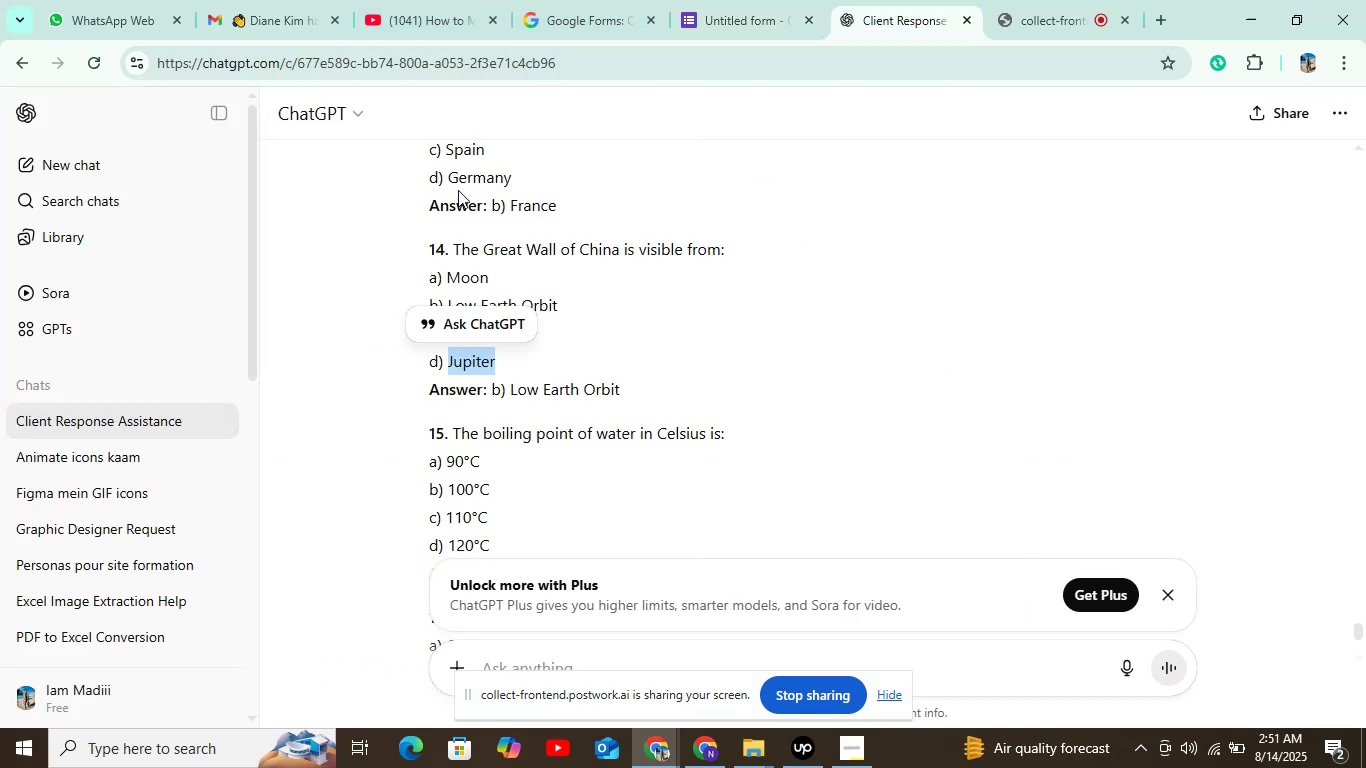 
scroll: coordinate [465, 288], scroll_direction: down, amount: 2.0
 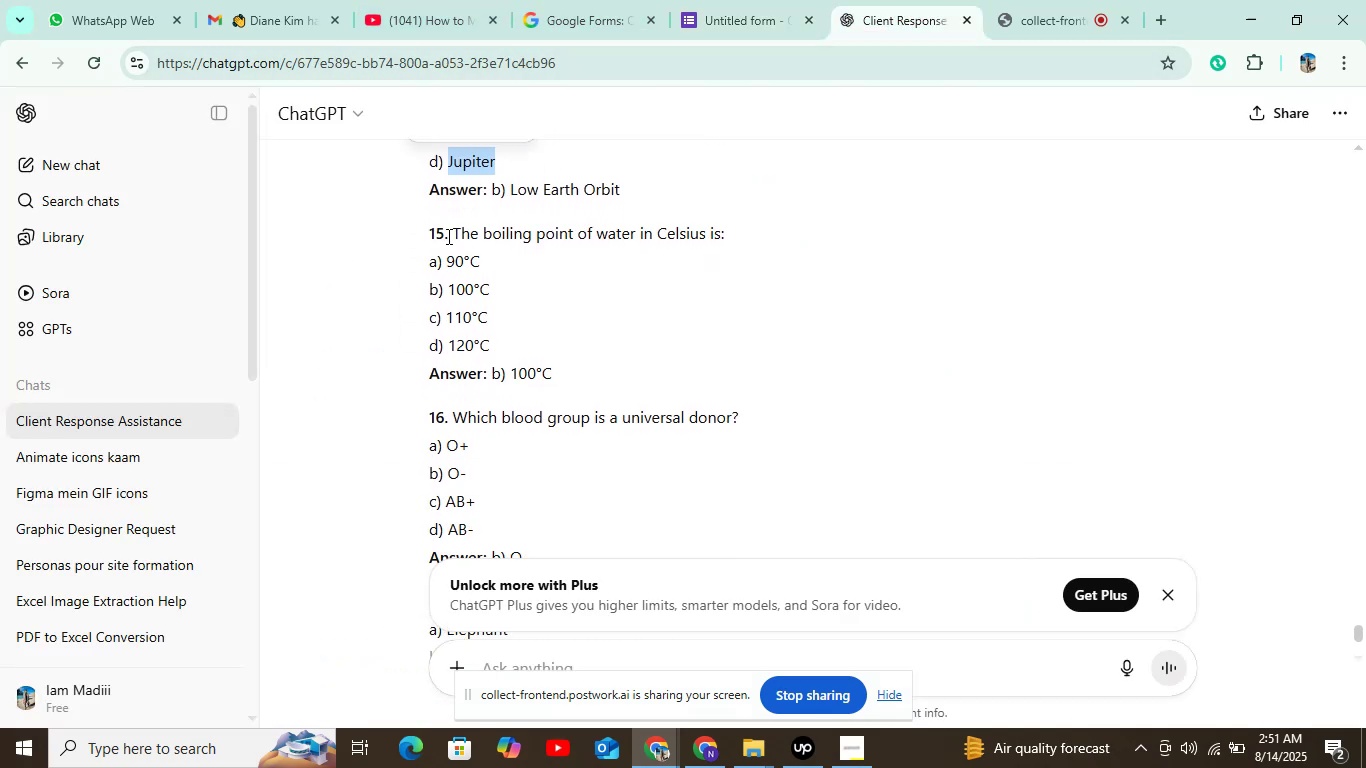 
left_click_drag(start_coordinate=[453, 234], to_coordinate=[825, 230])
 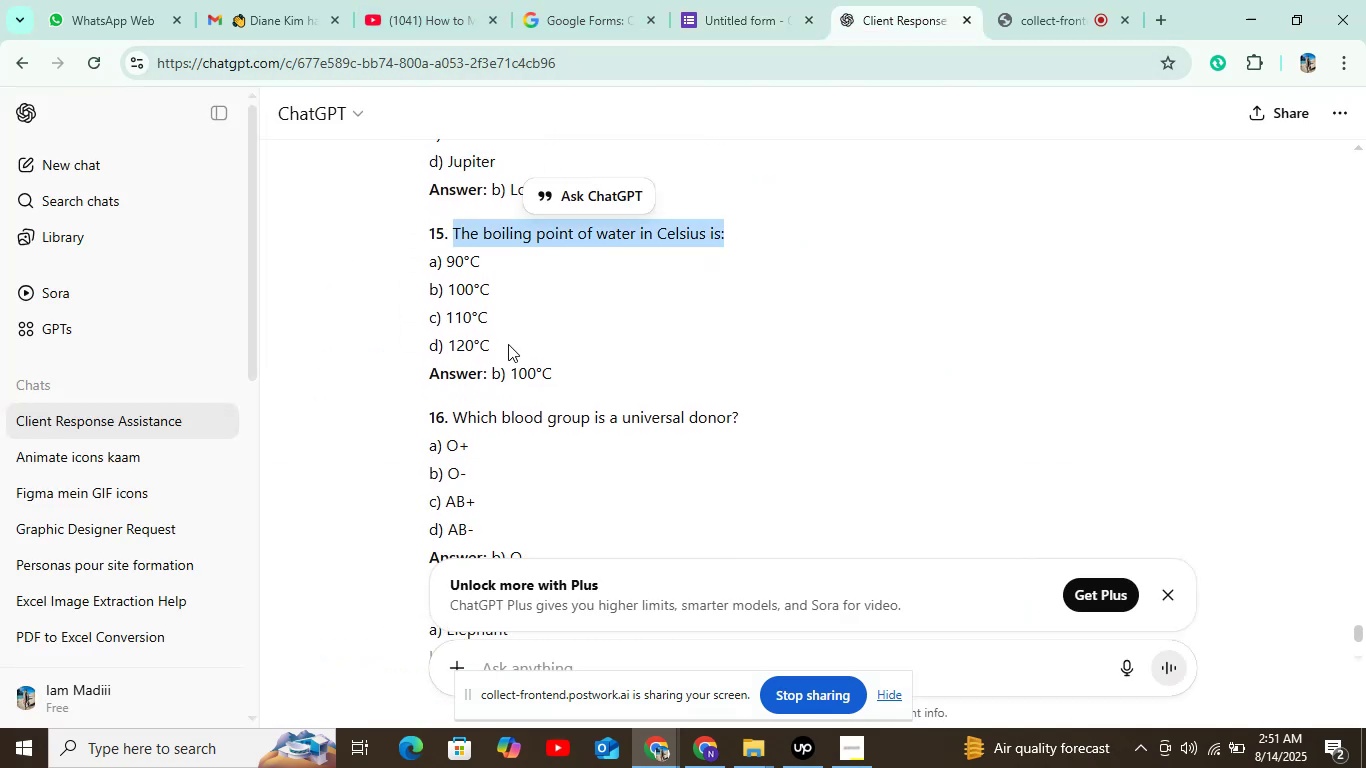 
key(Control+C)
 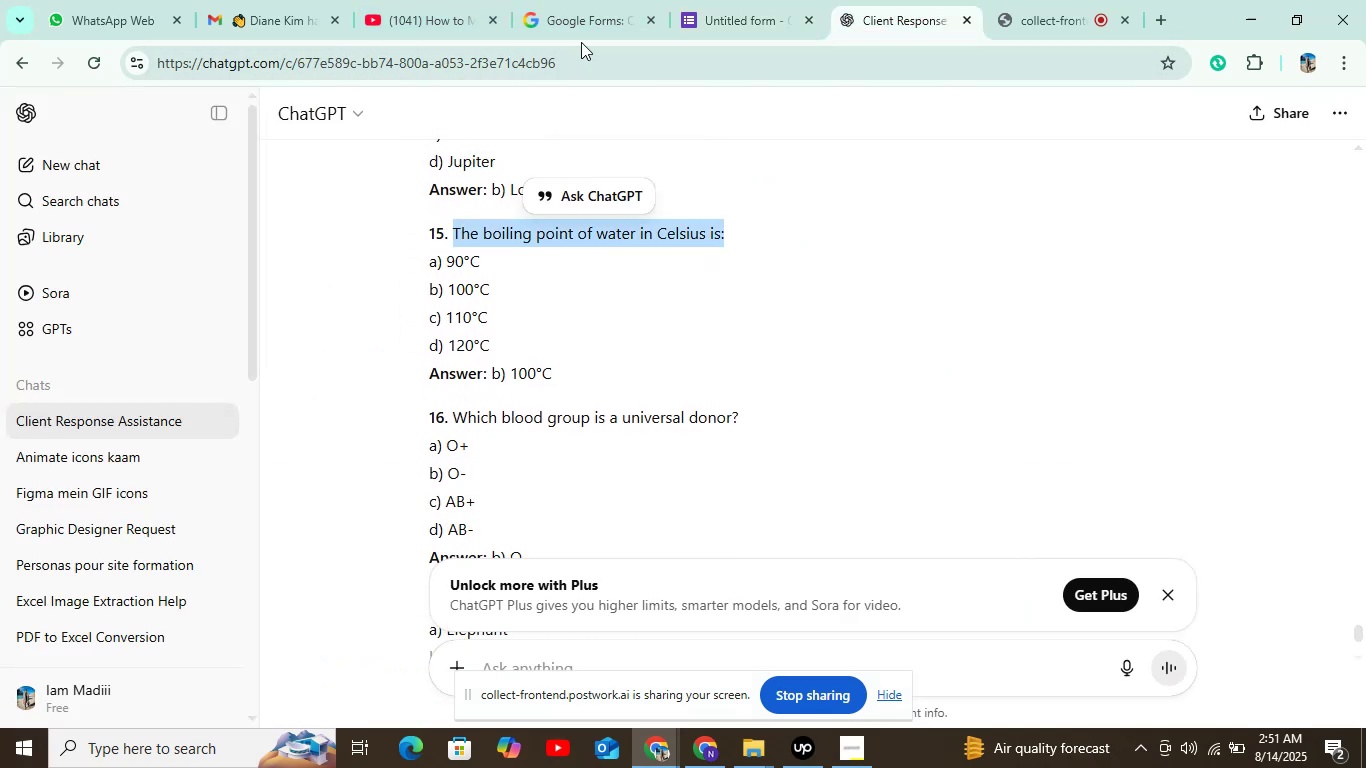 
left_click([735, 15])
 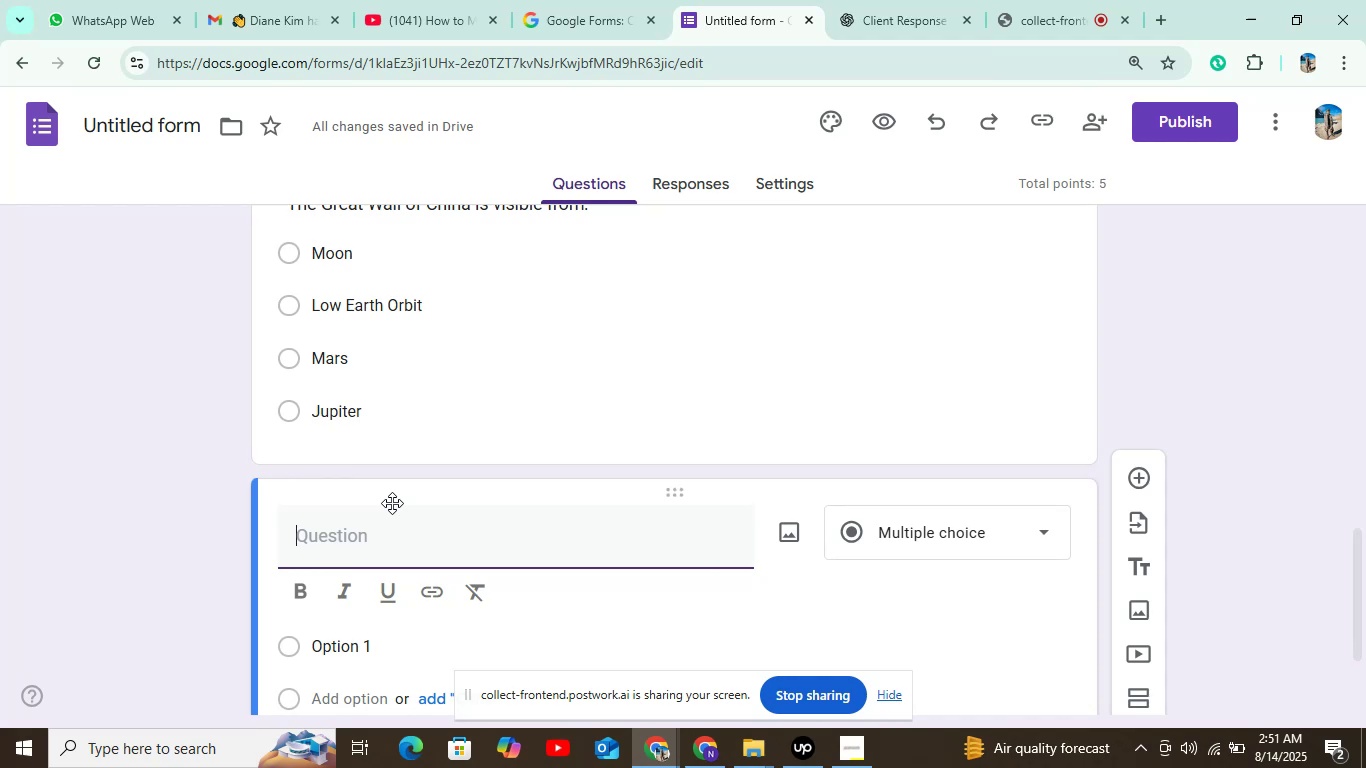 
key(Control+V)
 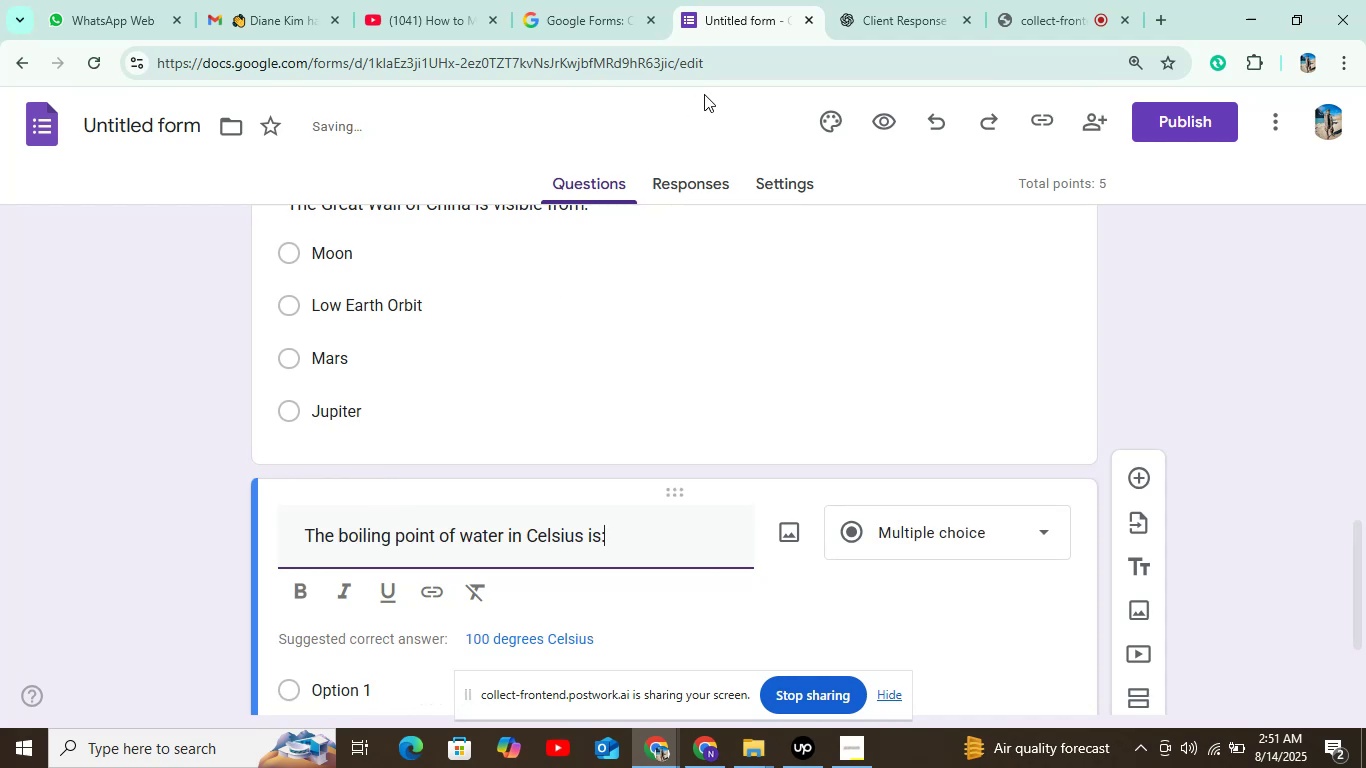 
left_click([925, 16])
 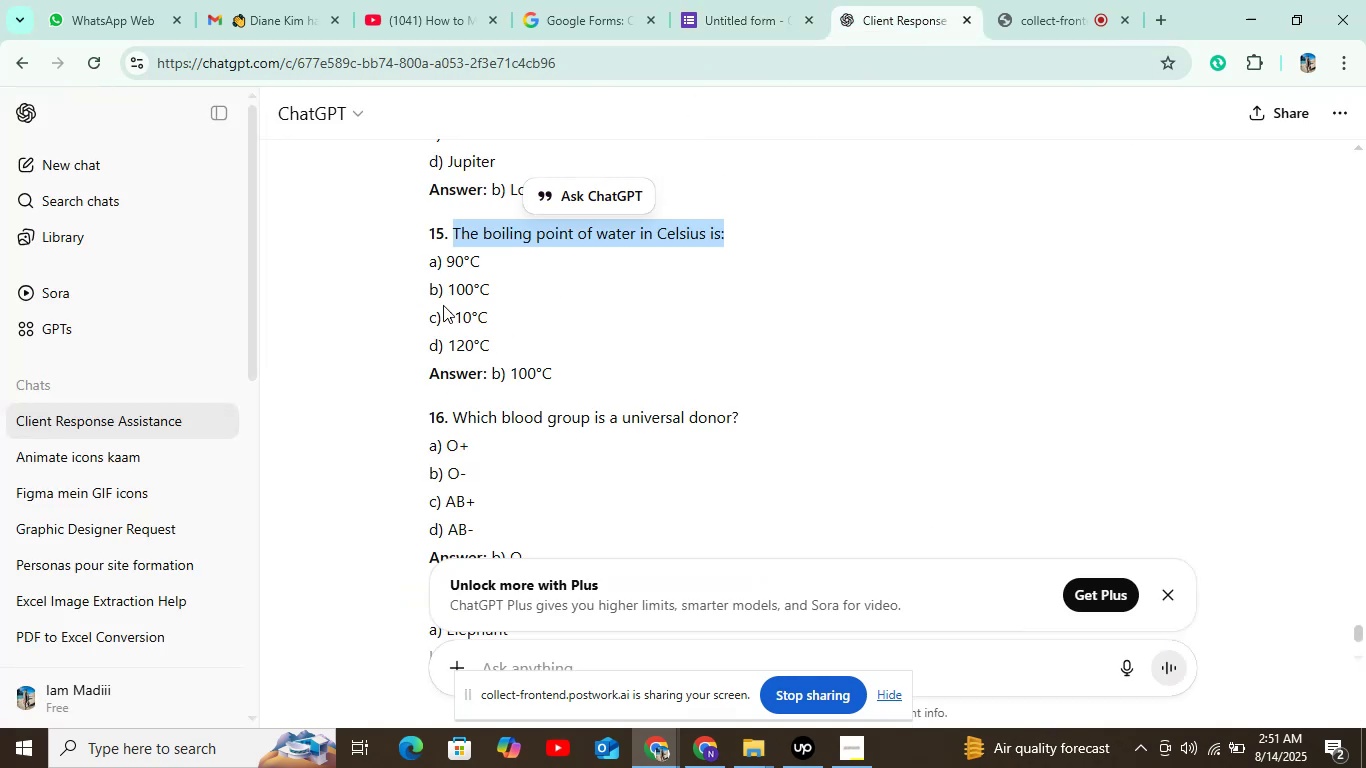 
left_click_drag(start_coordinate=[446, 260], to_coordinate=[501, 257])
 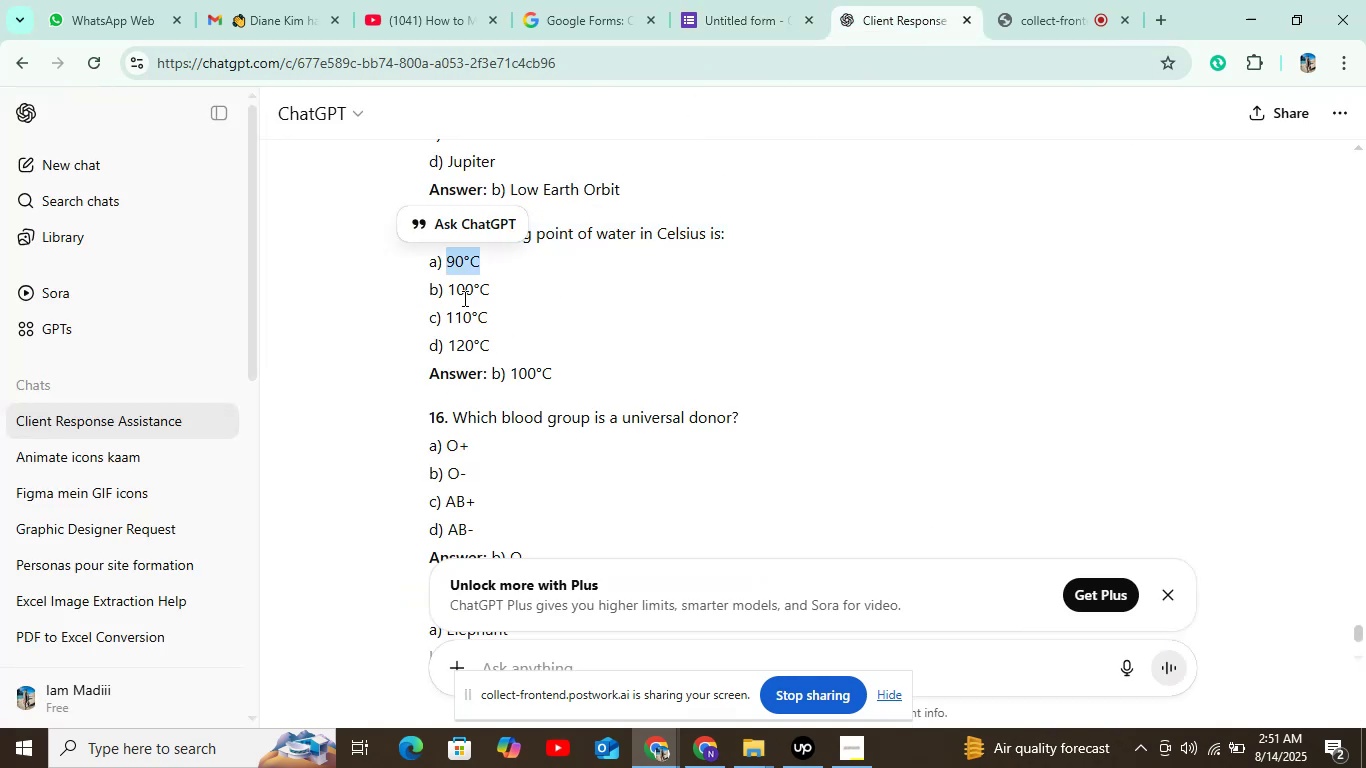 
key(Control+C)
 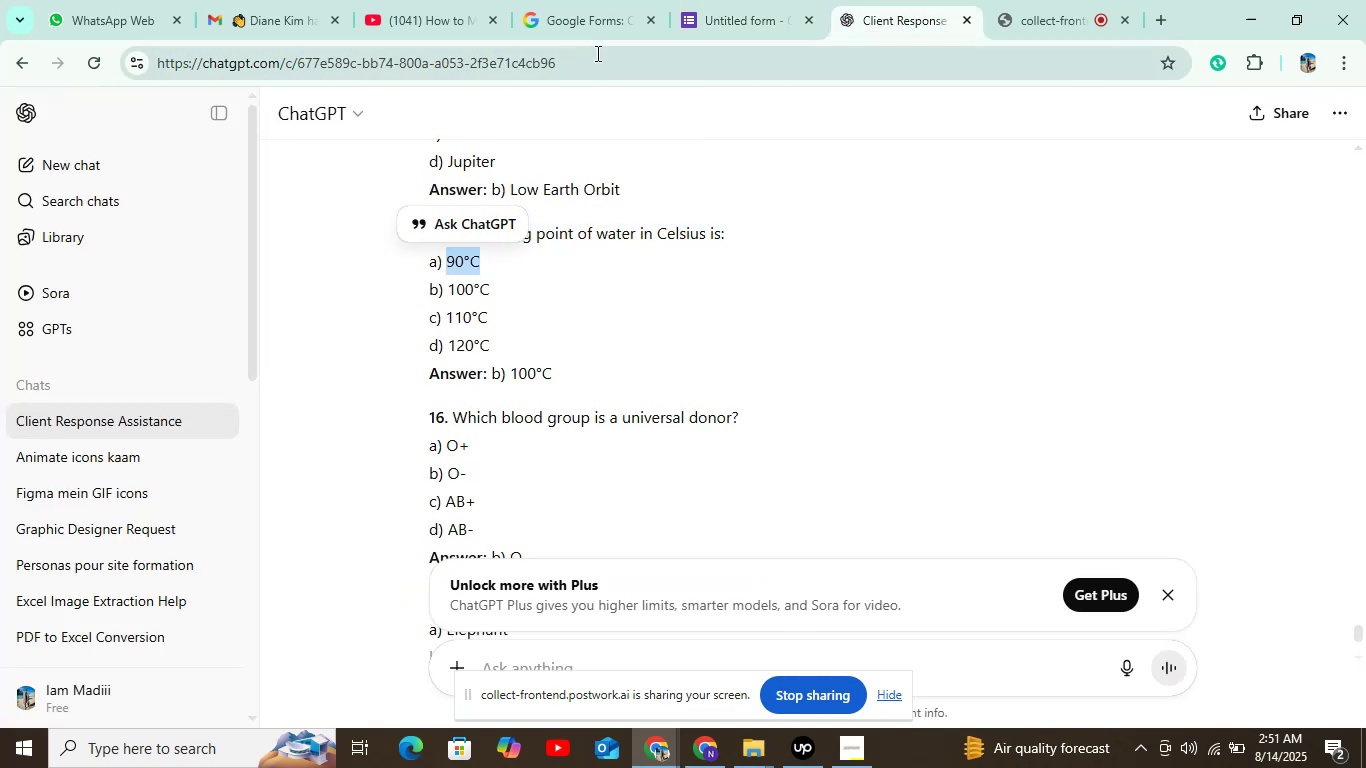 
left_click([763, 16])
 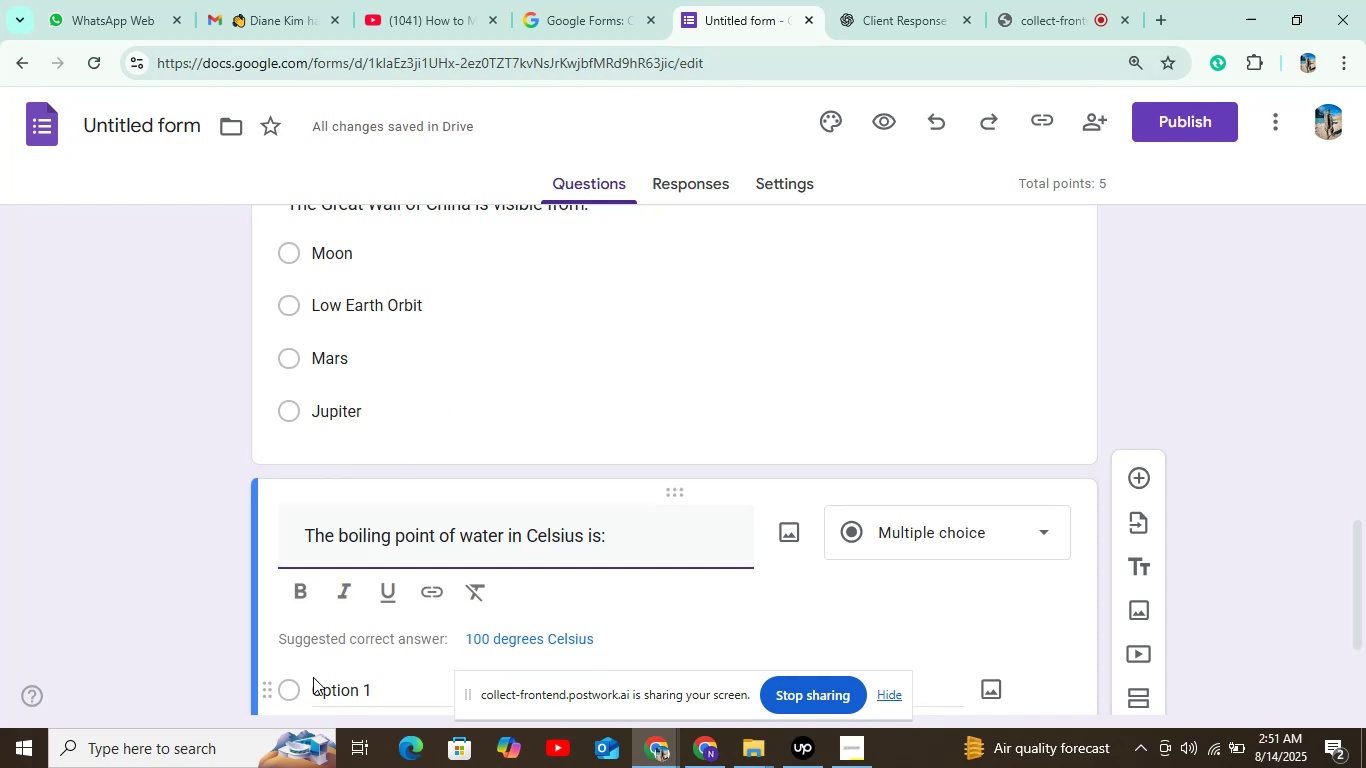 
left_click([312, 684])
 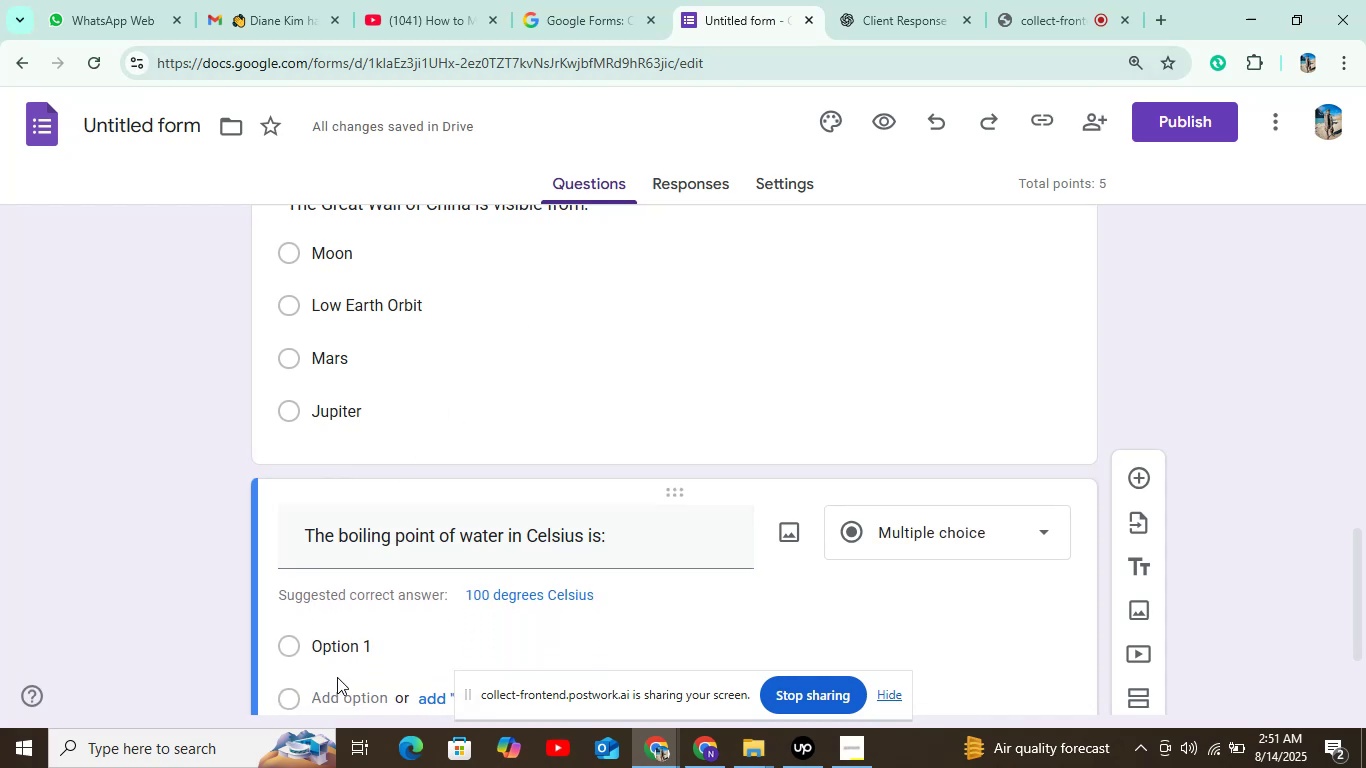 
left_click([395, 647])
 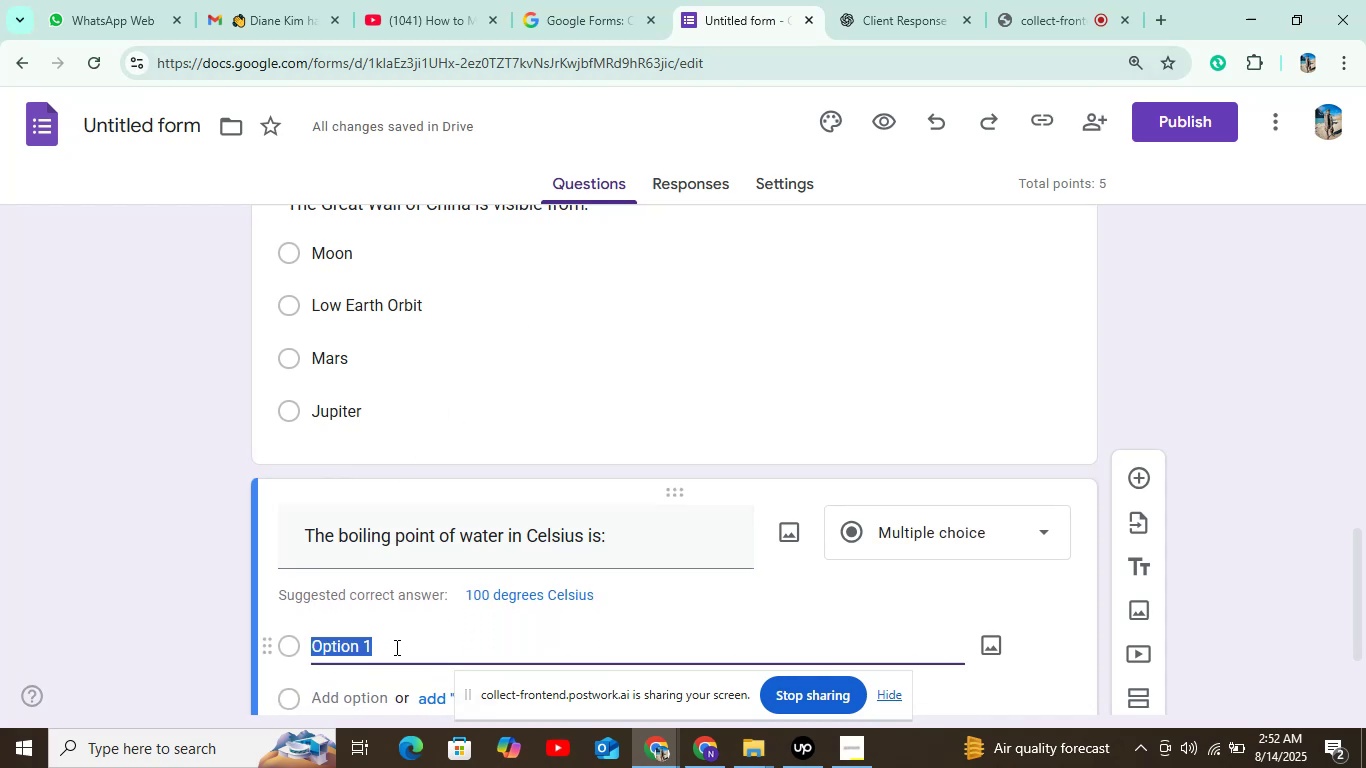 
key(Control+V)
 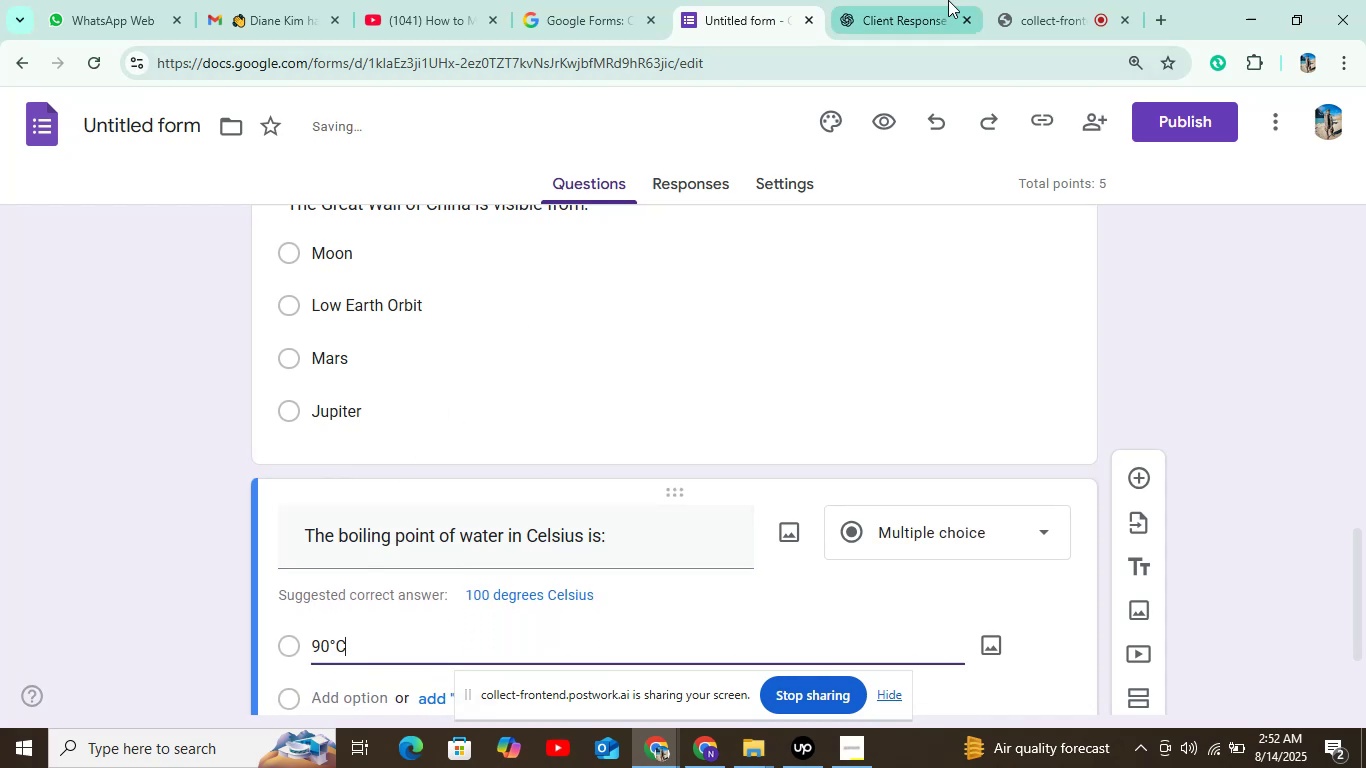 
left_click([905, 20])
 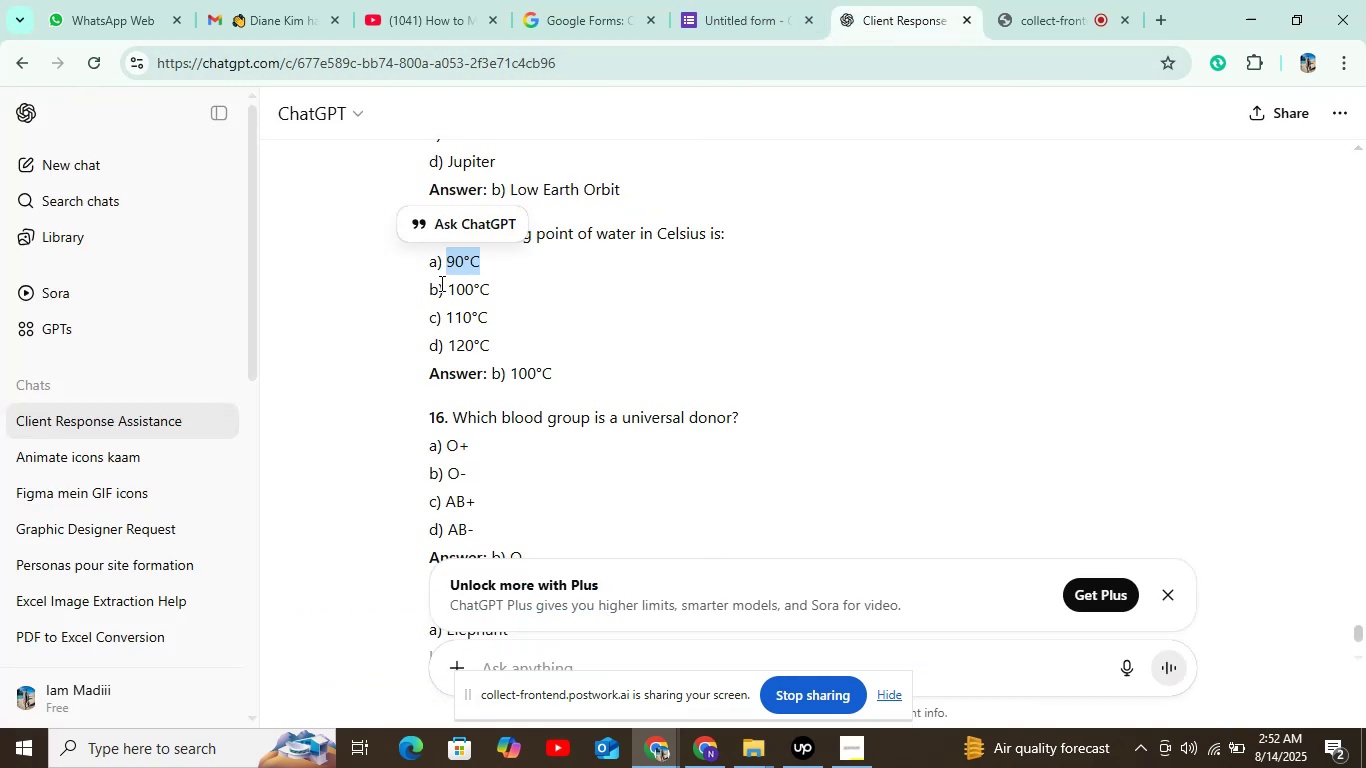 
left_click_drag(start_coordinate=[448, 290], to_coordinate=[549, 312])
 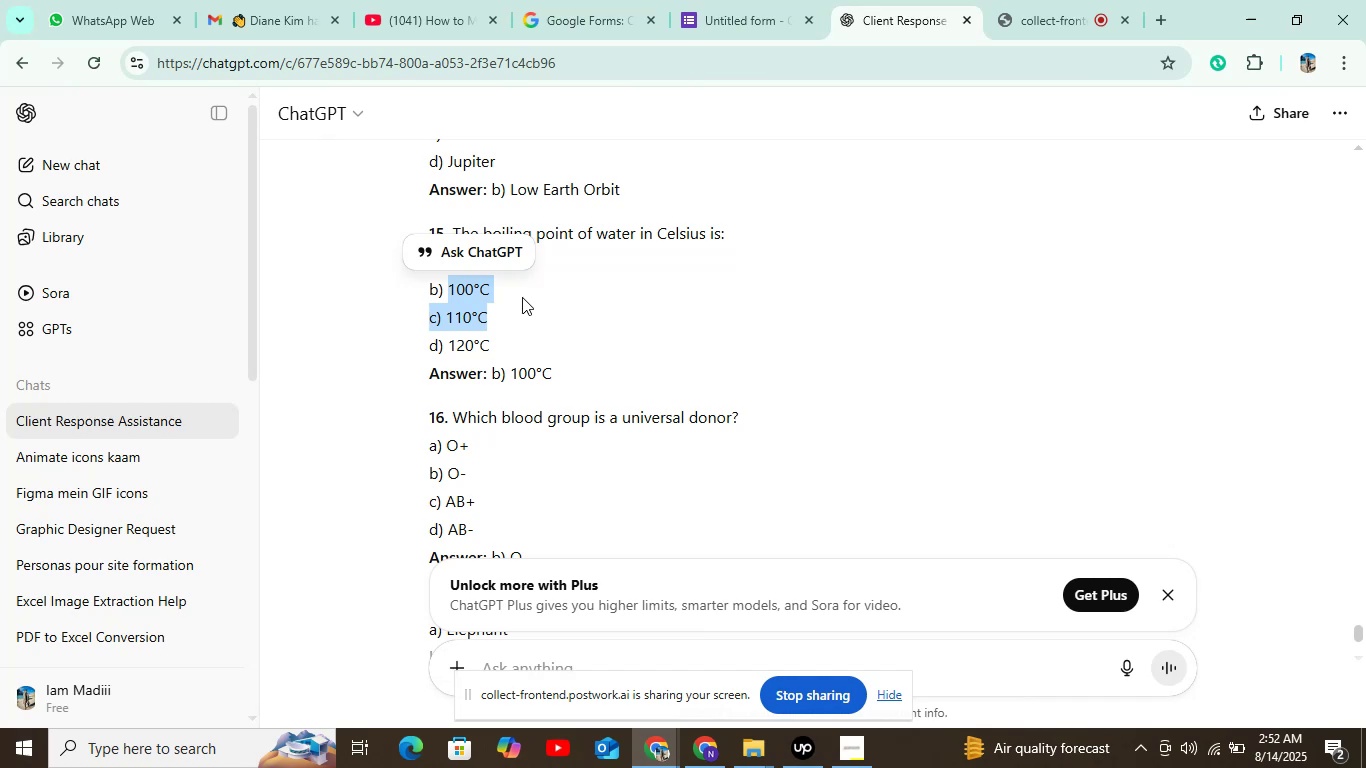 
left_click([521, 294])
 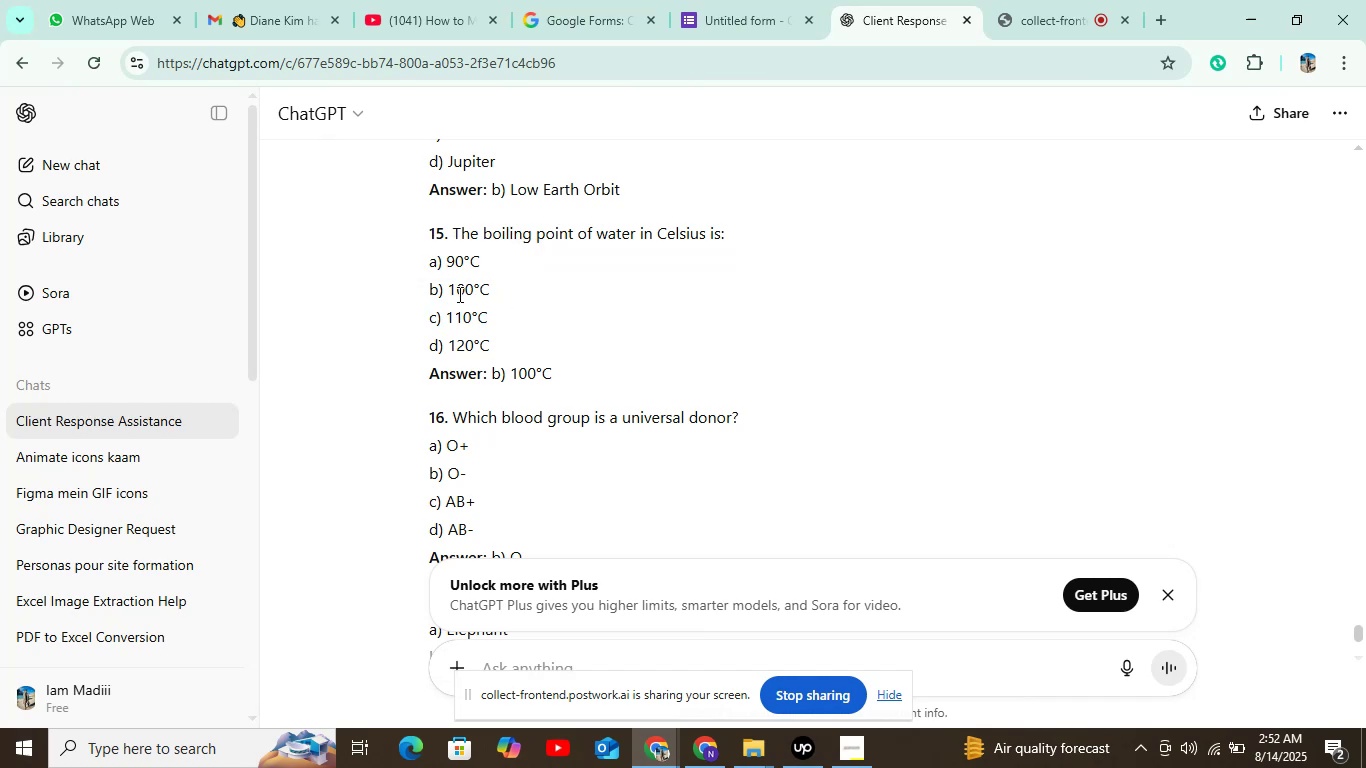 
left_click_drag(start_coordinate=[444, 288], to_coordinate=[495, 281])
 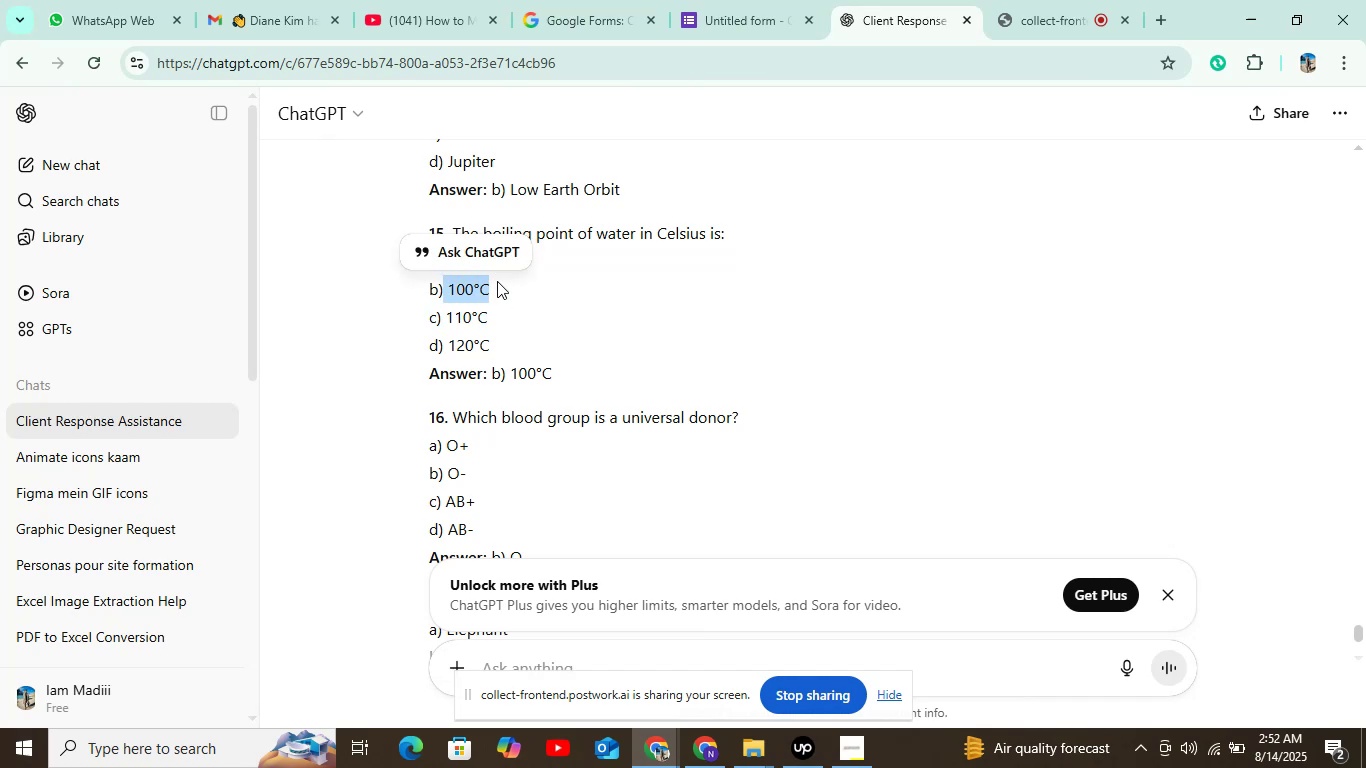 
key(Control+C)
 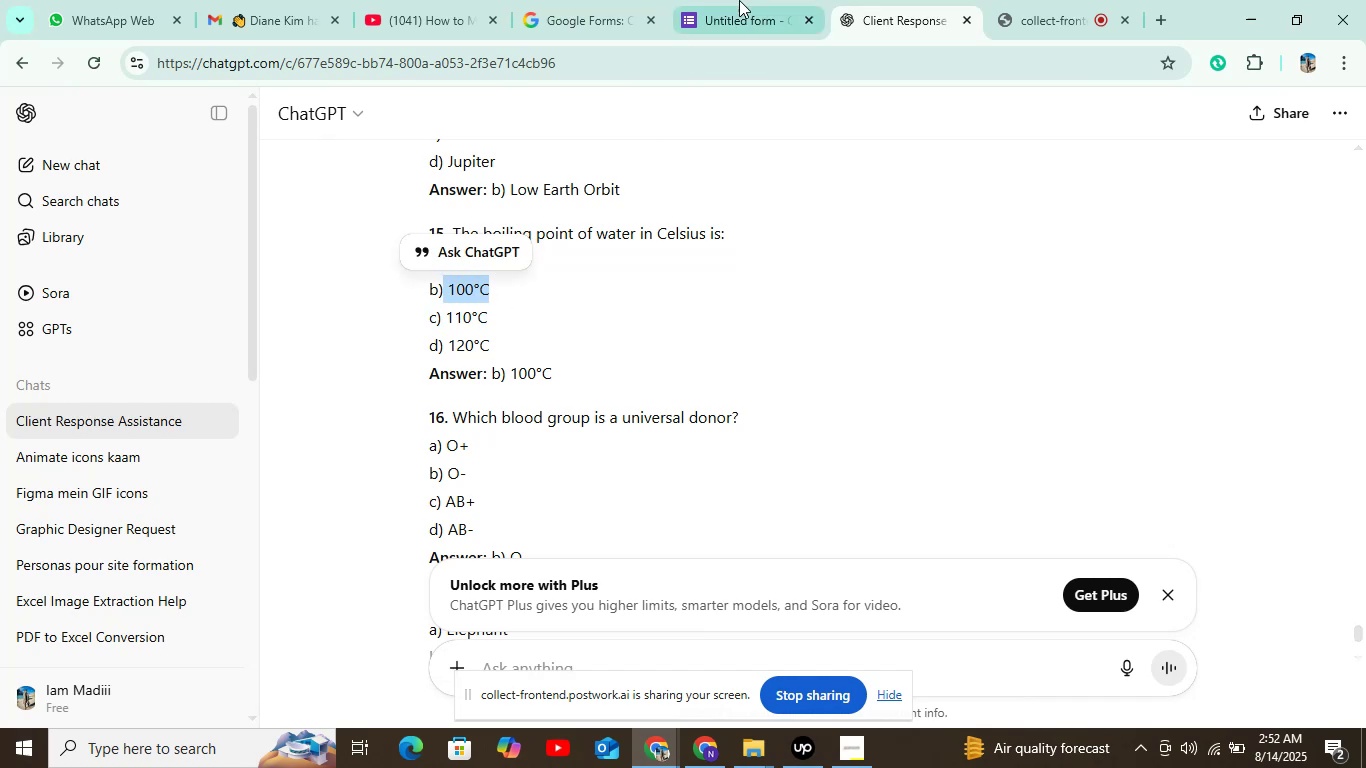 
left_click([732, 7])
 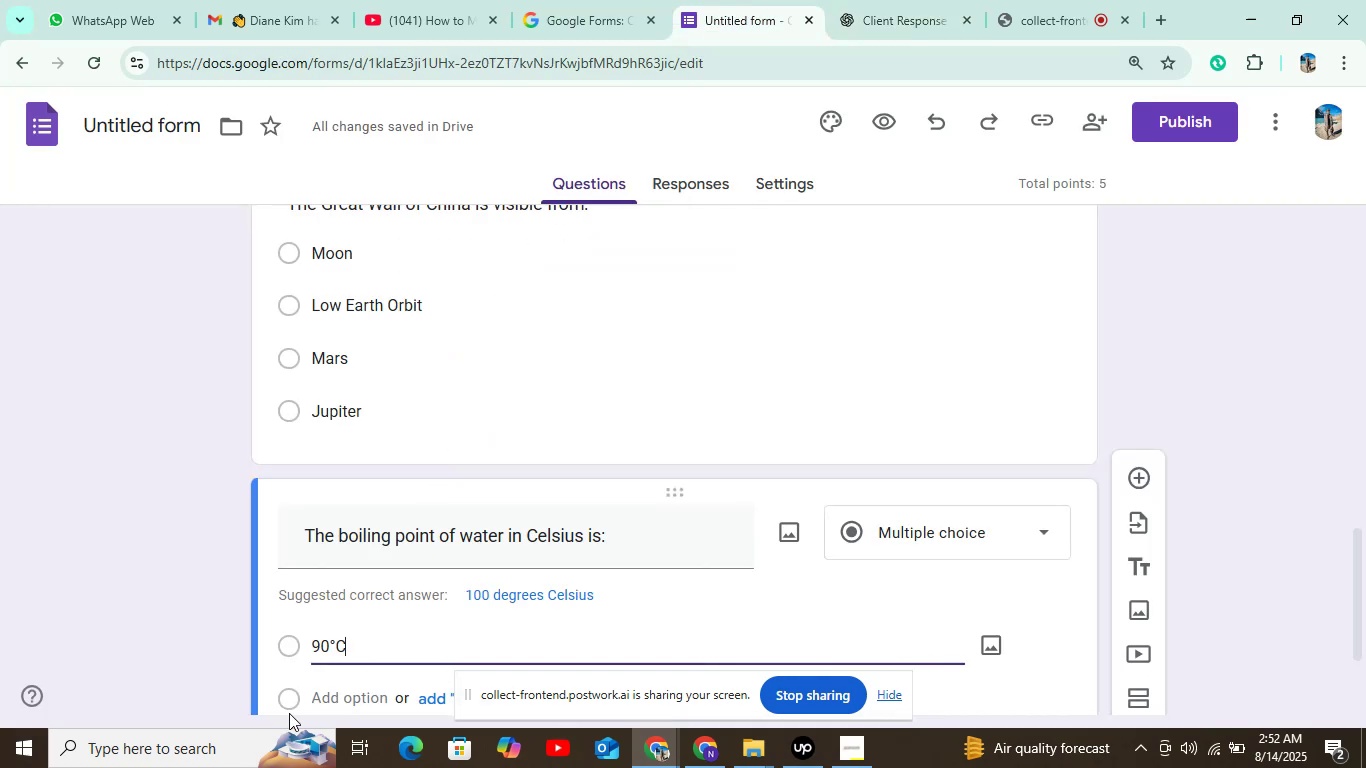 
left_click([341, 700])
 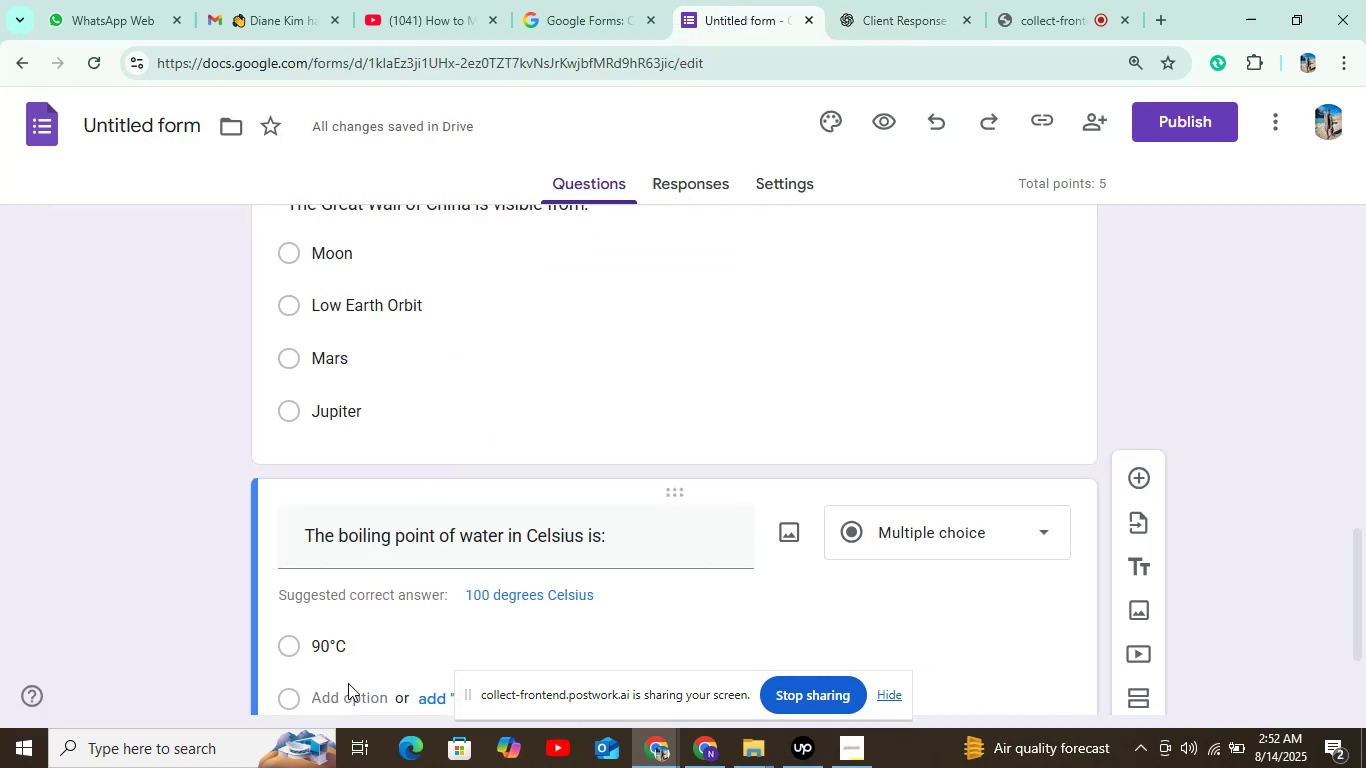 
scroll: coordinate [452, 621], scroll_direction: down, amount: 1.0
 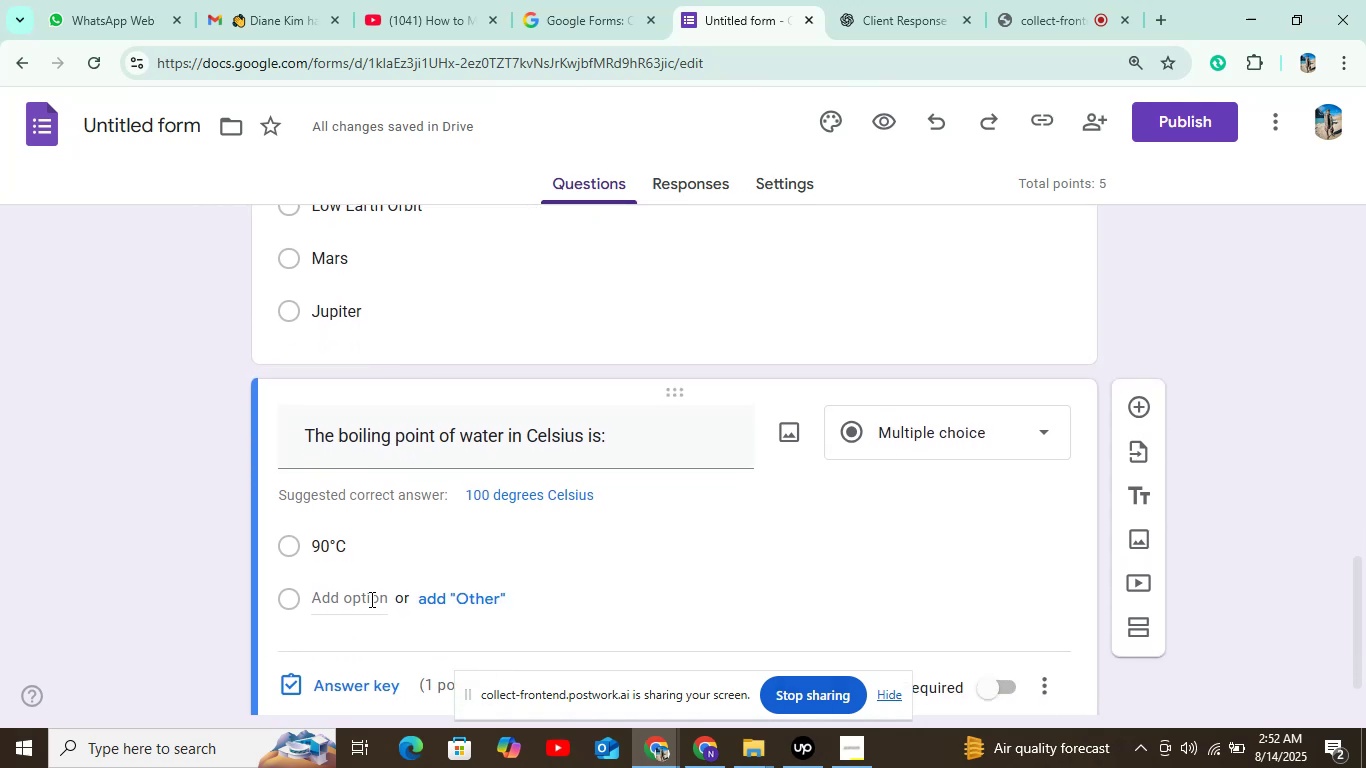 
left_click([328, 600])
 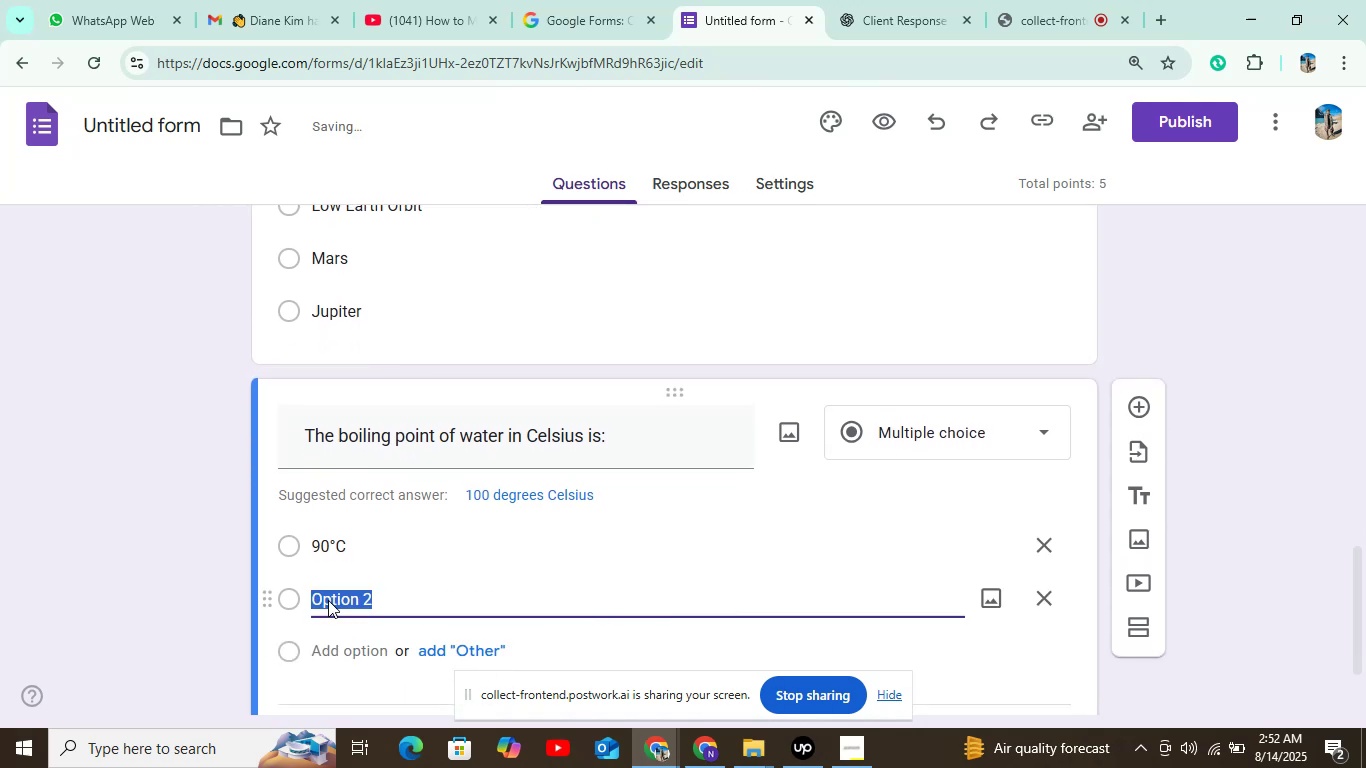 
key(Control+V)
 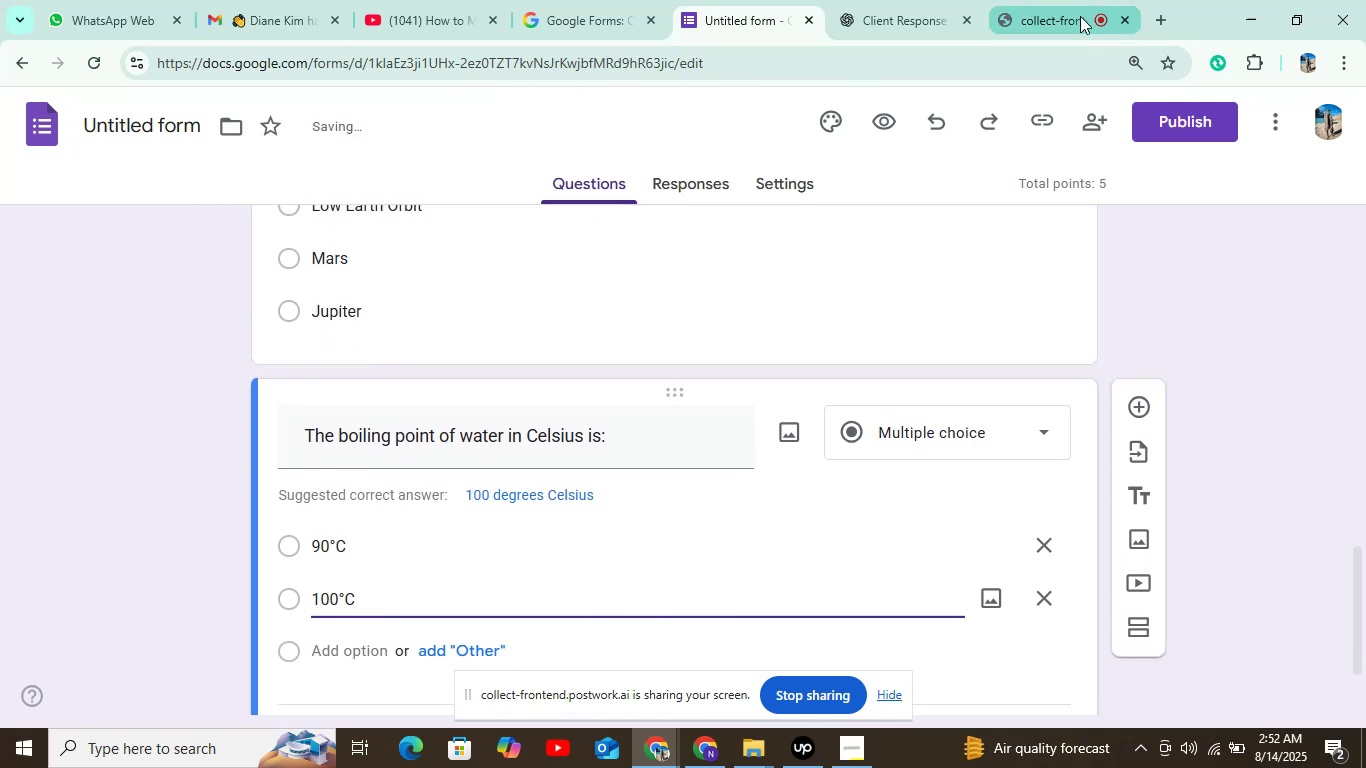 
left_click([897, 20])
 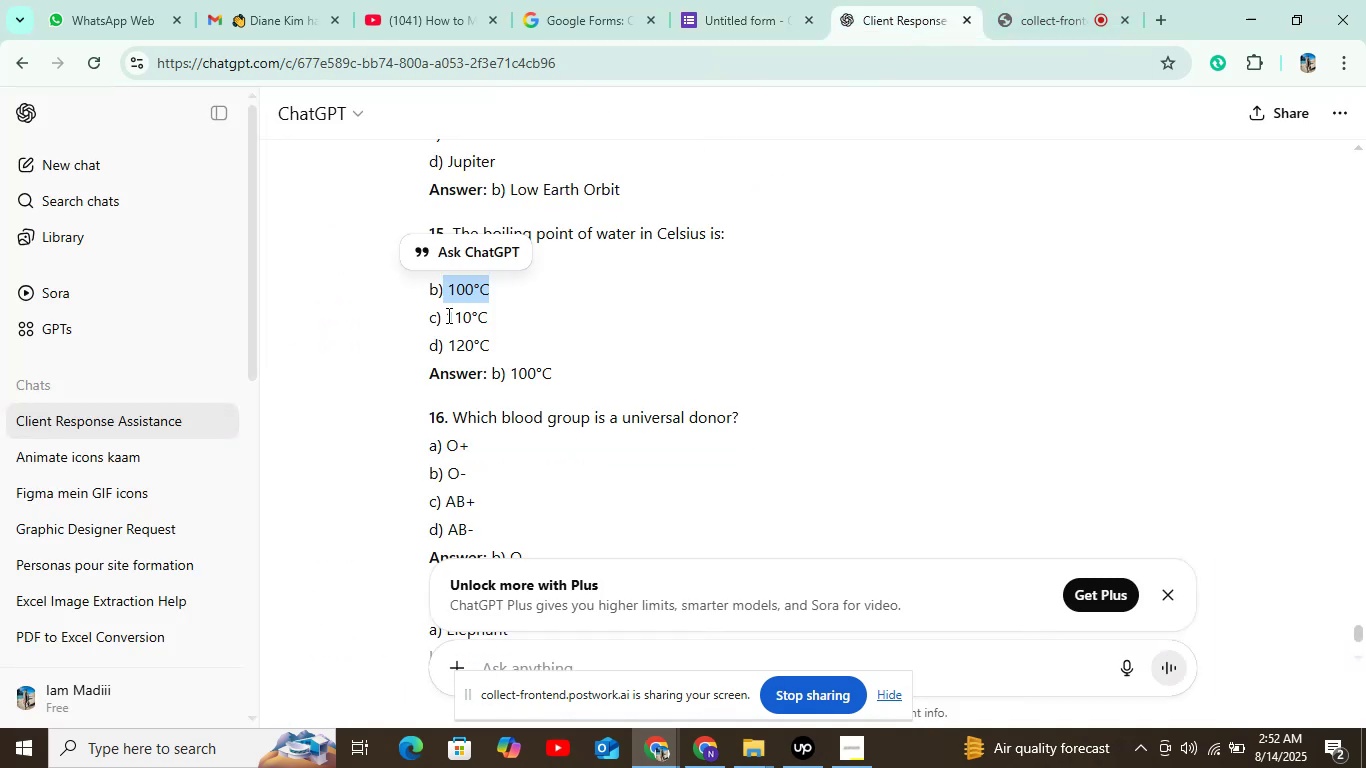 
left_click_drag(start_coordinate=[446, 315], to_coordinate=[493, 310])
 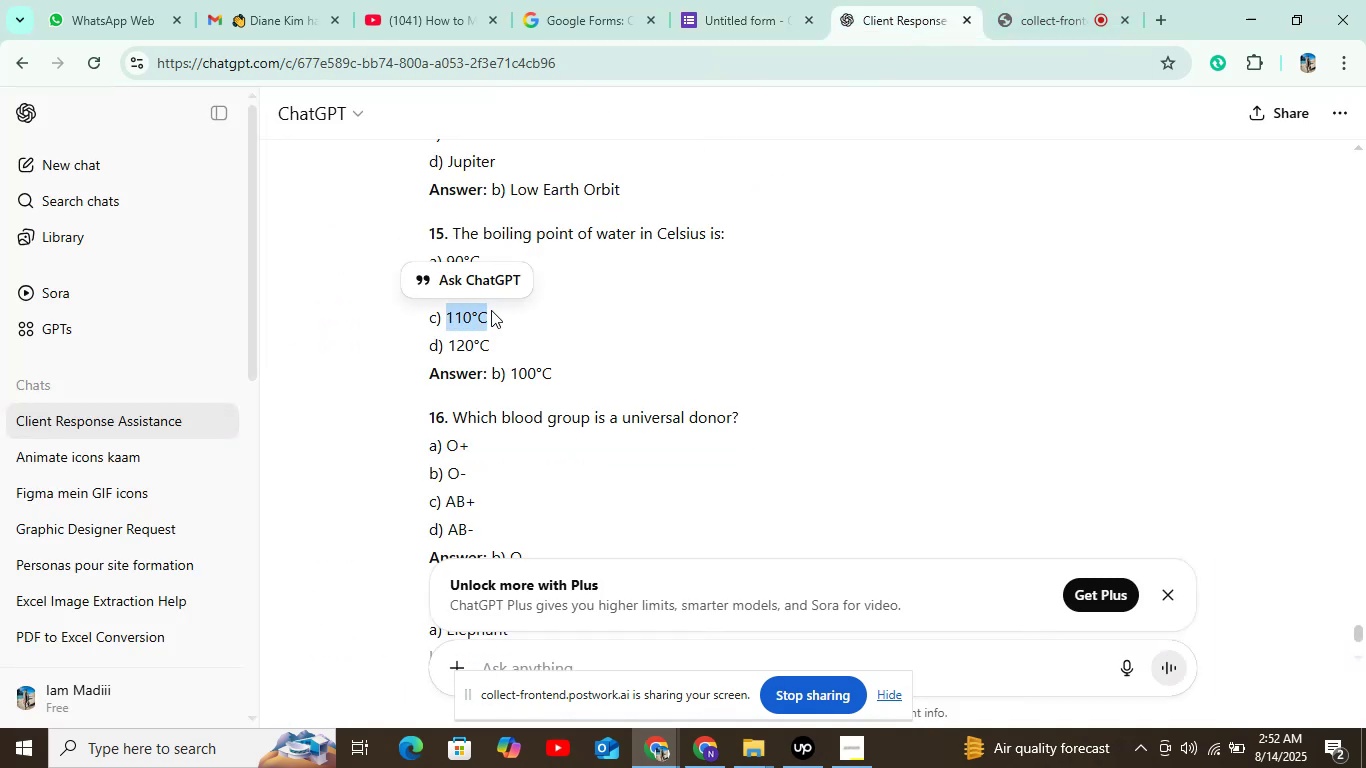 
key(Control+C)
 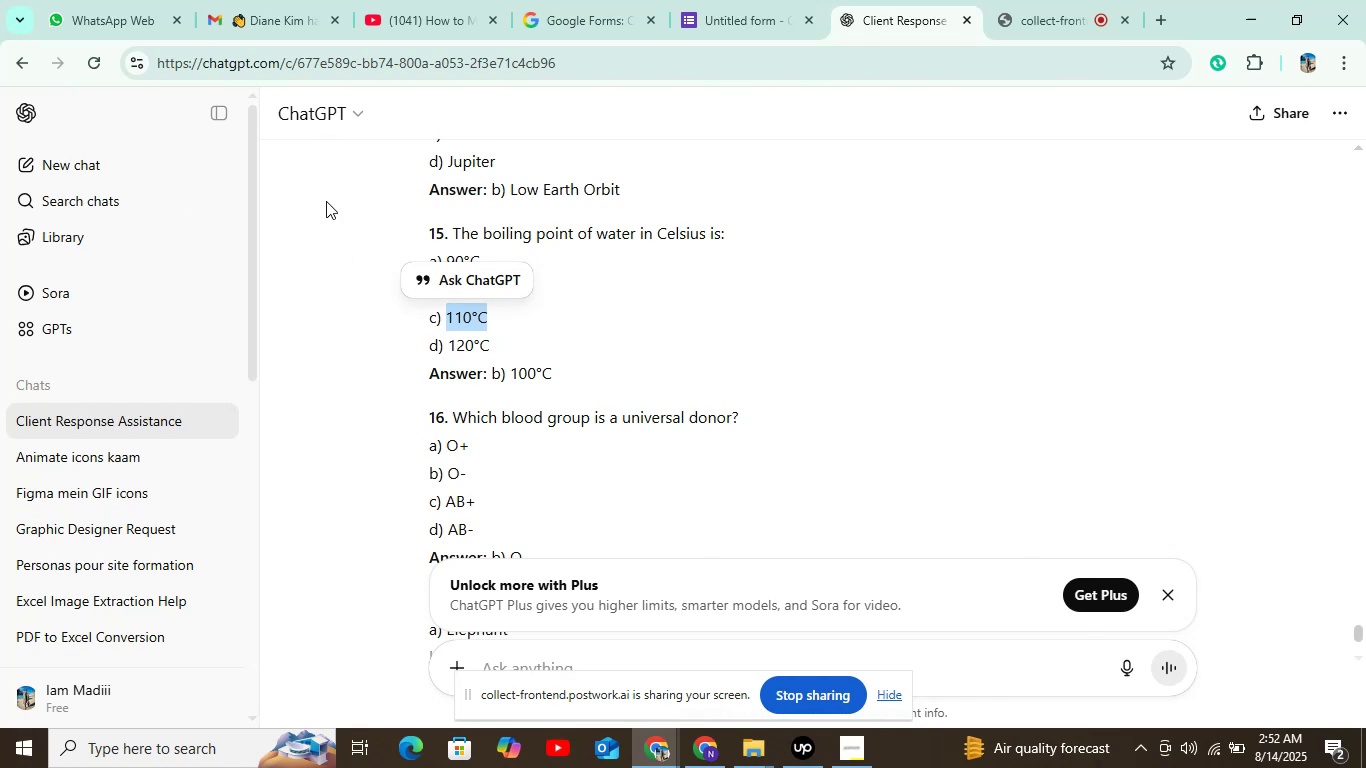 
left_click([741, 23])
 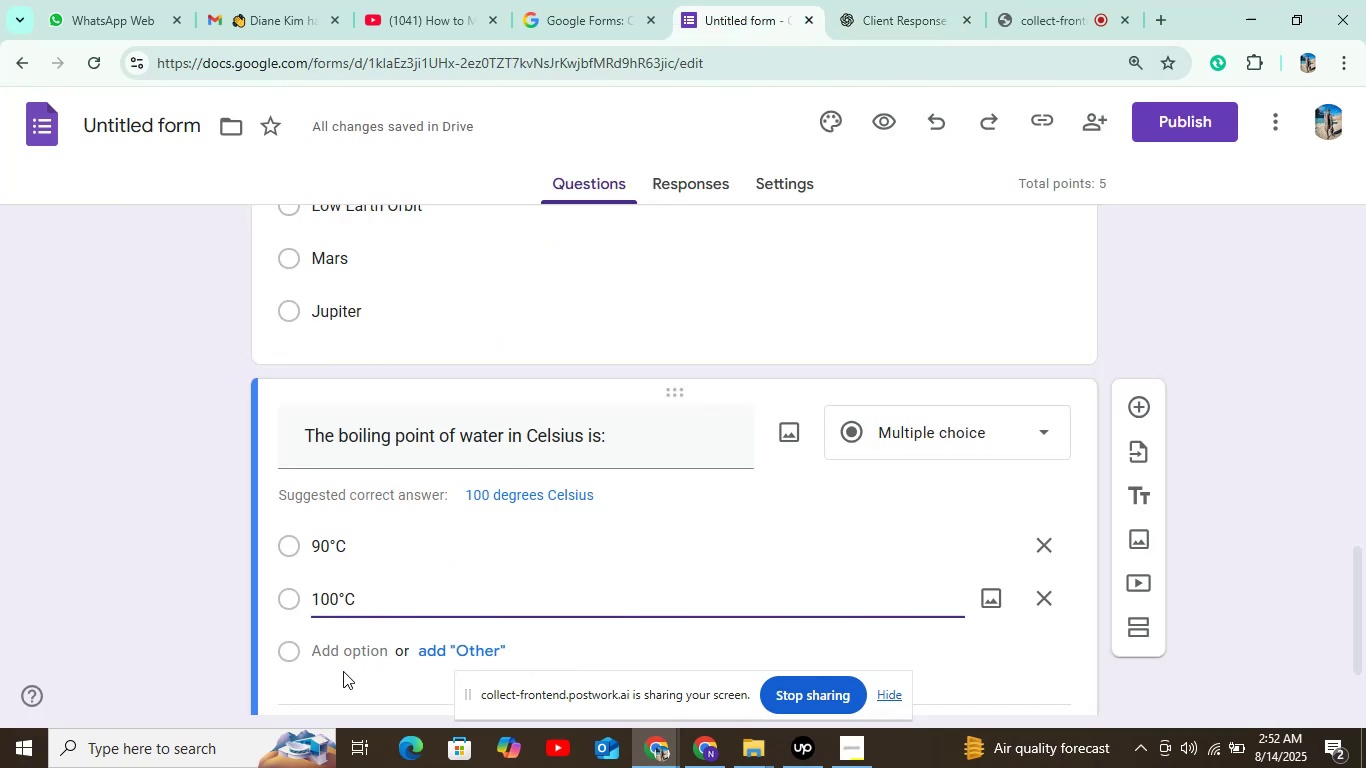 
left_click([339, 656])
 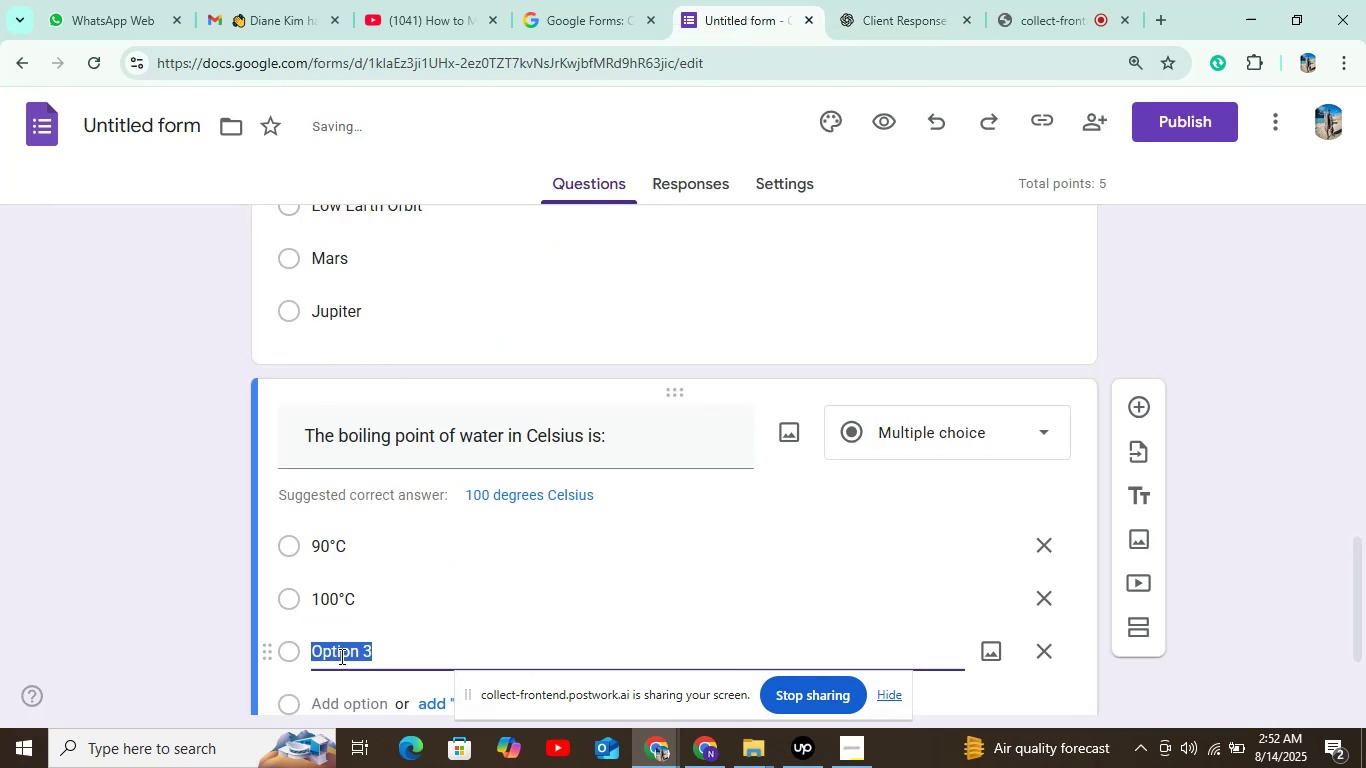 
key(Control+V)
 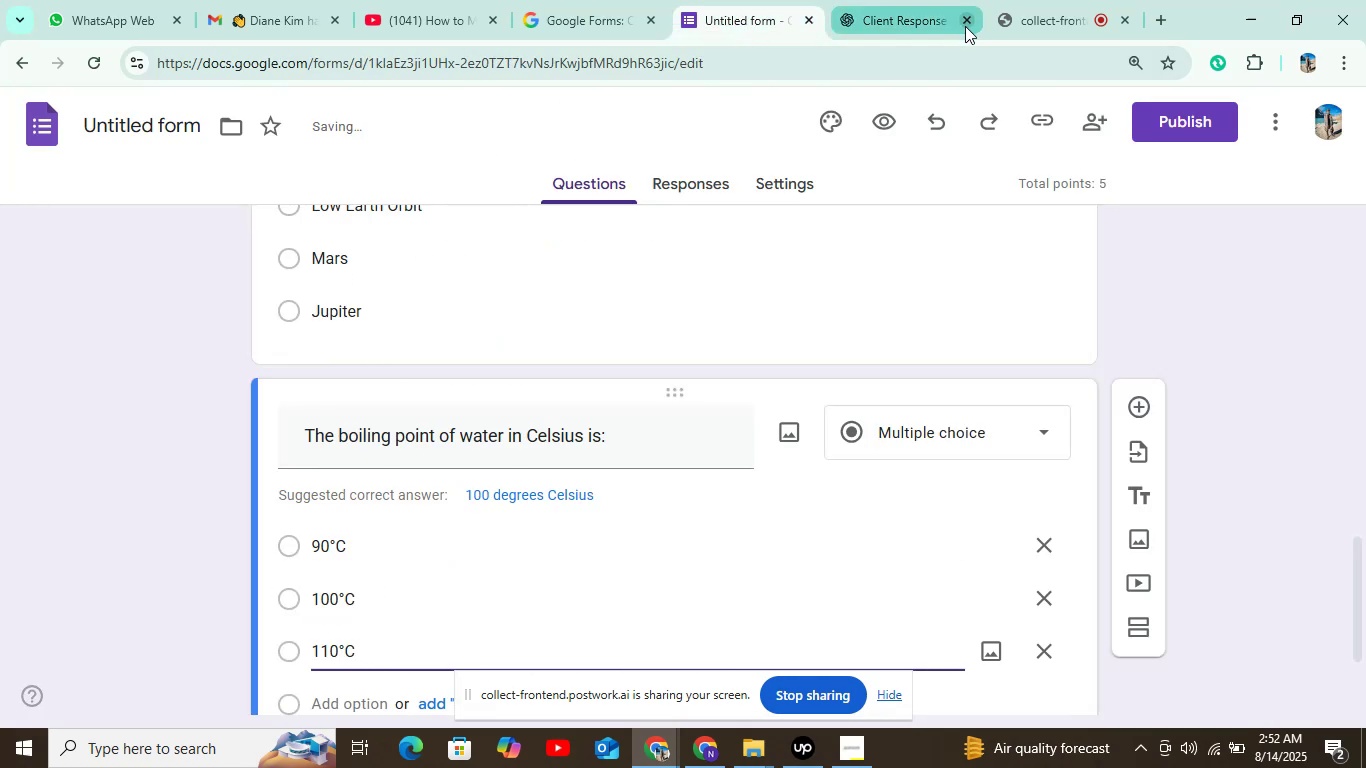 
left_click([910, 12])
 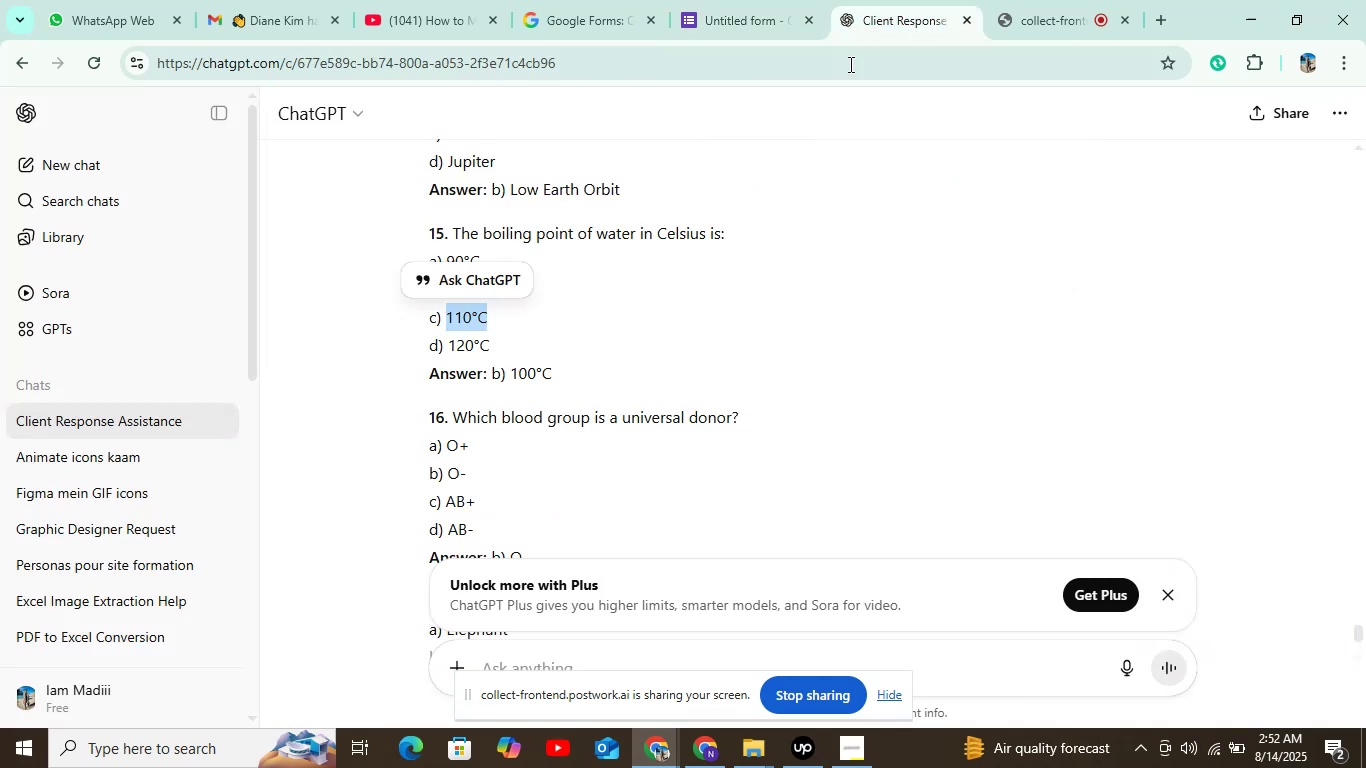 
scroll: coordinate [755, 161], scroll_direction: down, amount: 1.0
 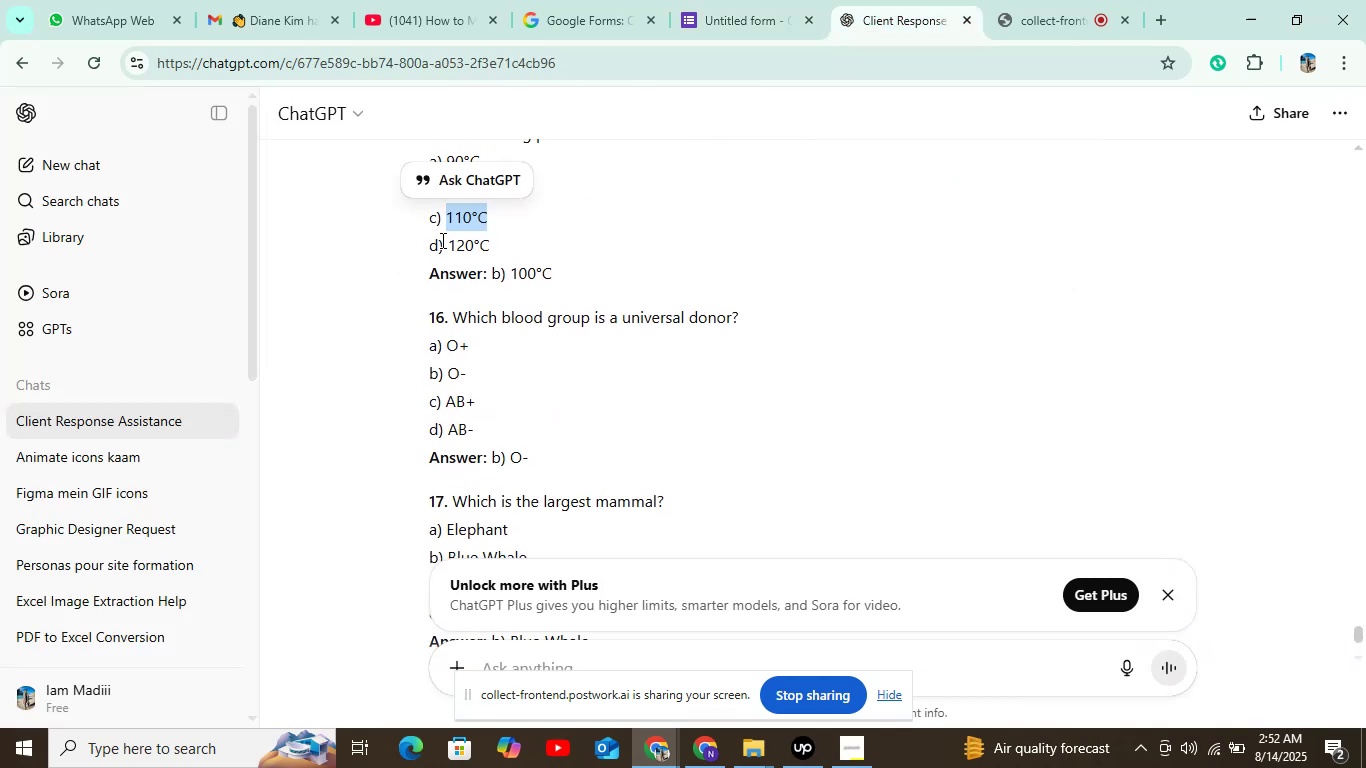 
left_click_drag(start_coordinate=[449, 241], to_coordinate=[581, 234])
 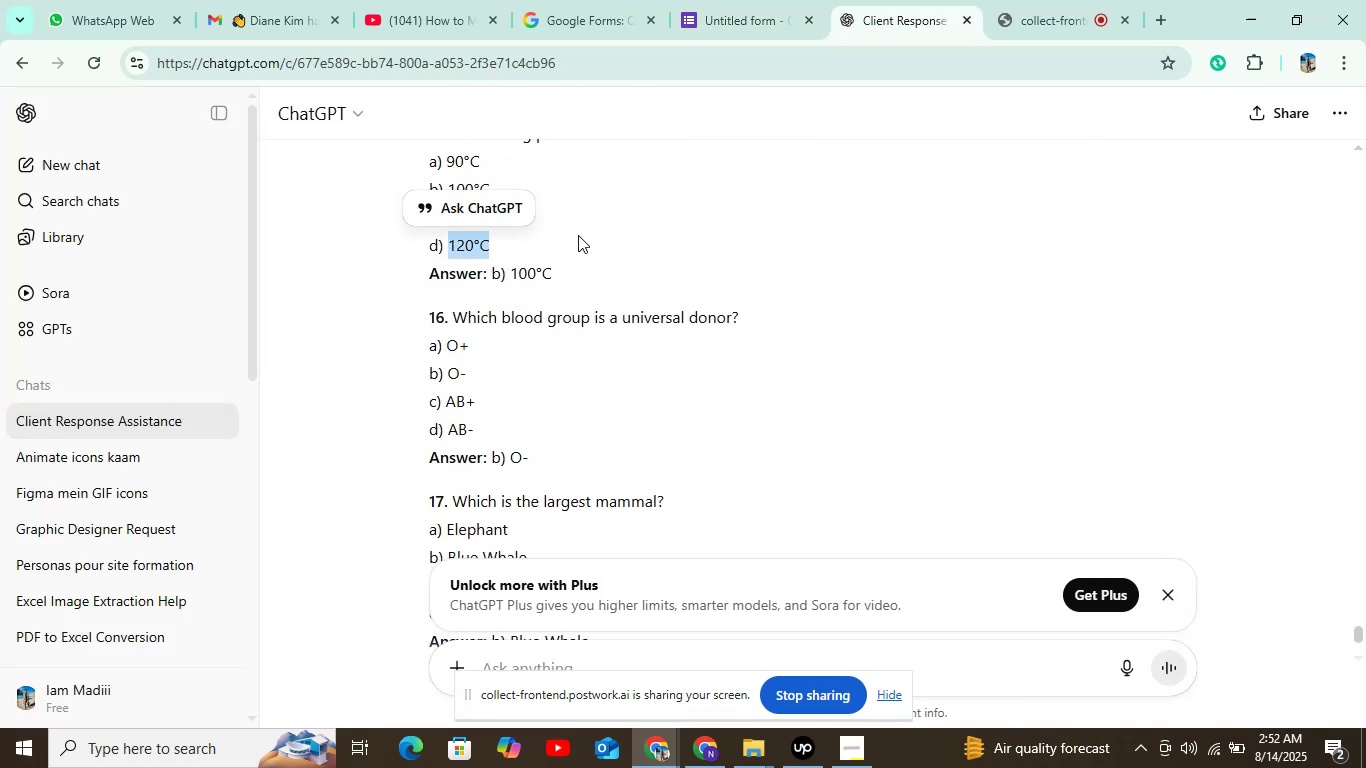 
key(Control+C)
 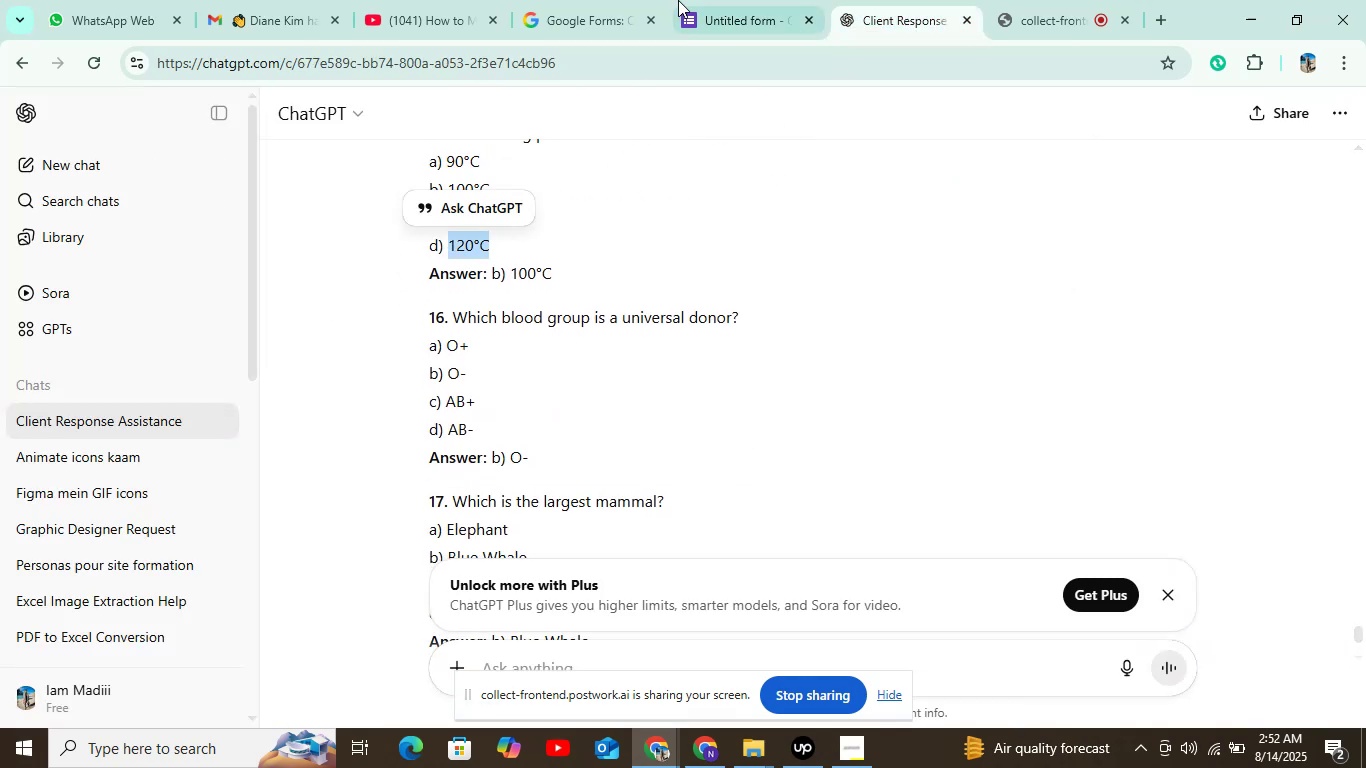 
left_click([696, 15])
 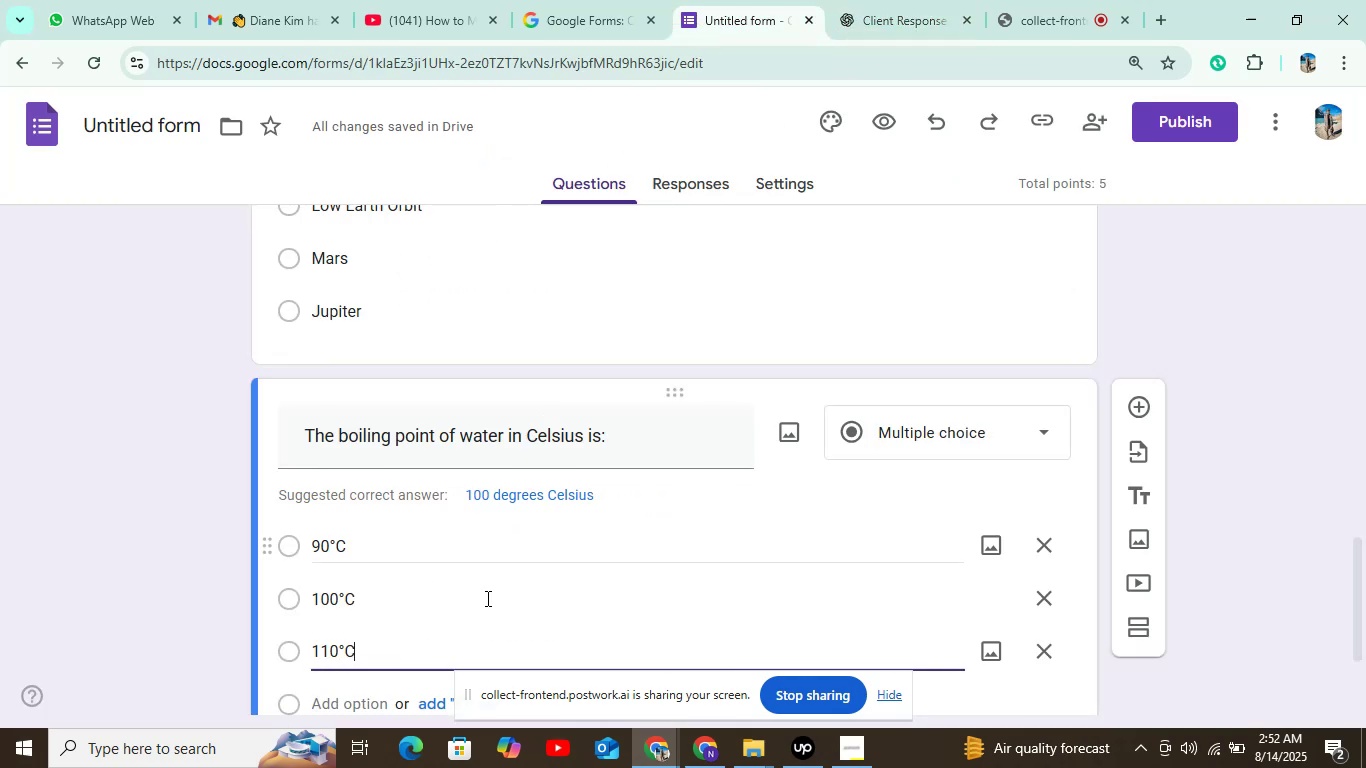 
scroll: coordinate [463, 585], scroll_direction: down, amount: 3.0
 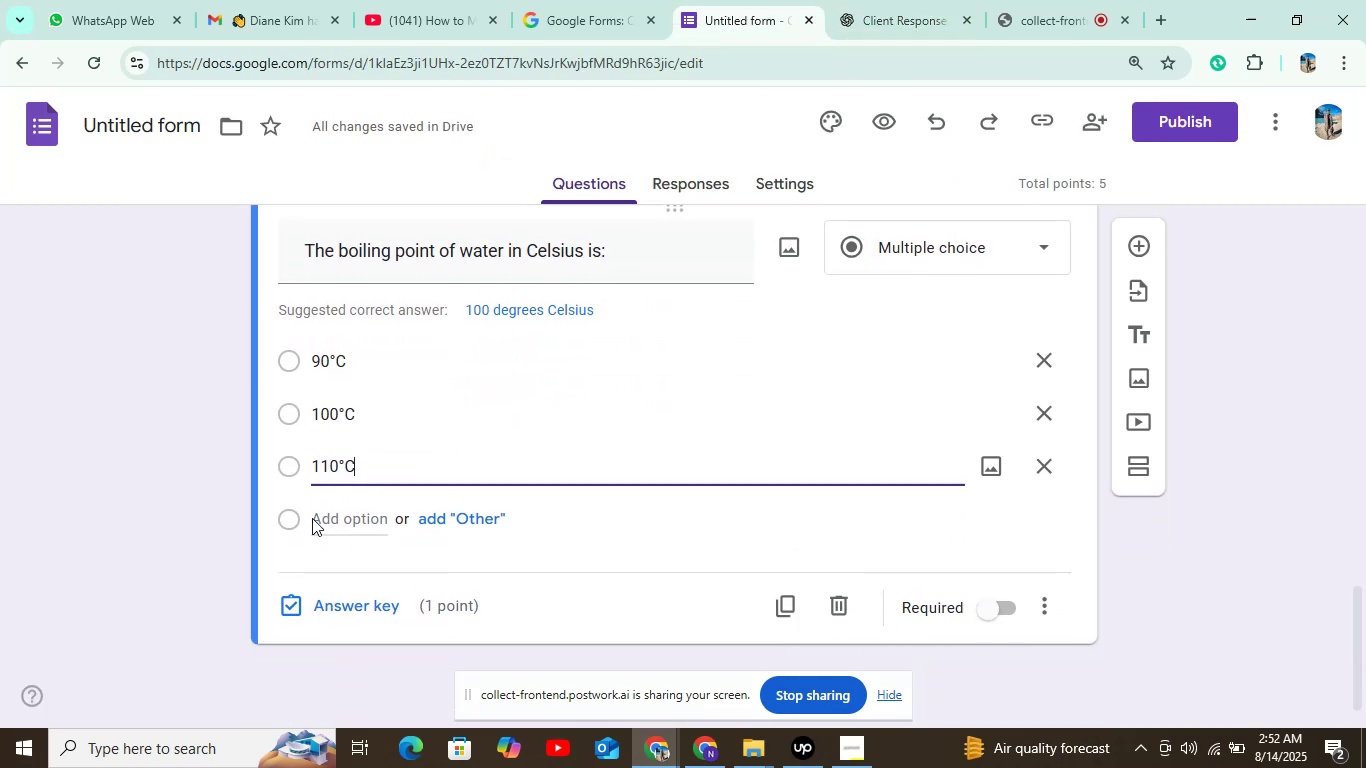 
left_click([317, 519])
 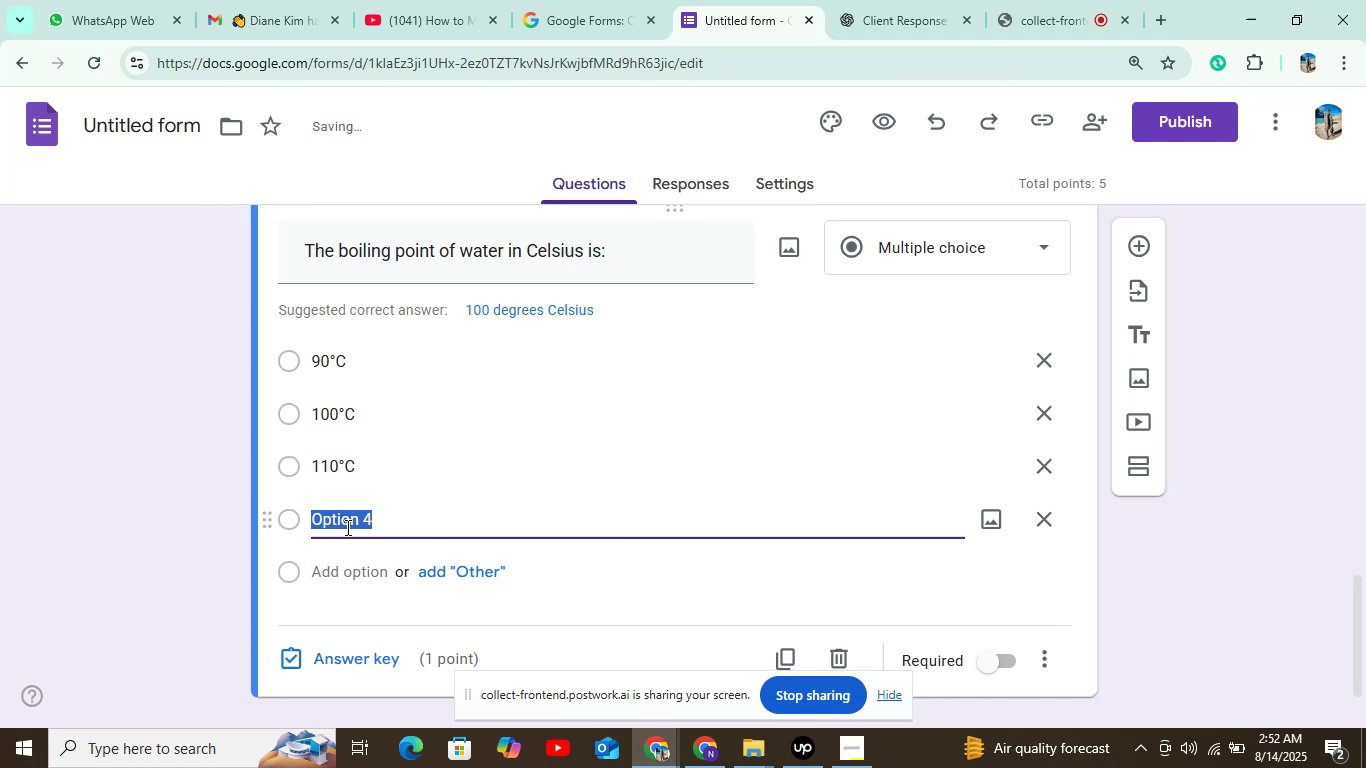 
key(Control+V)
 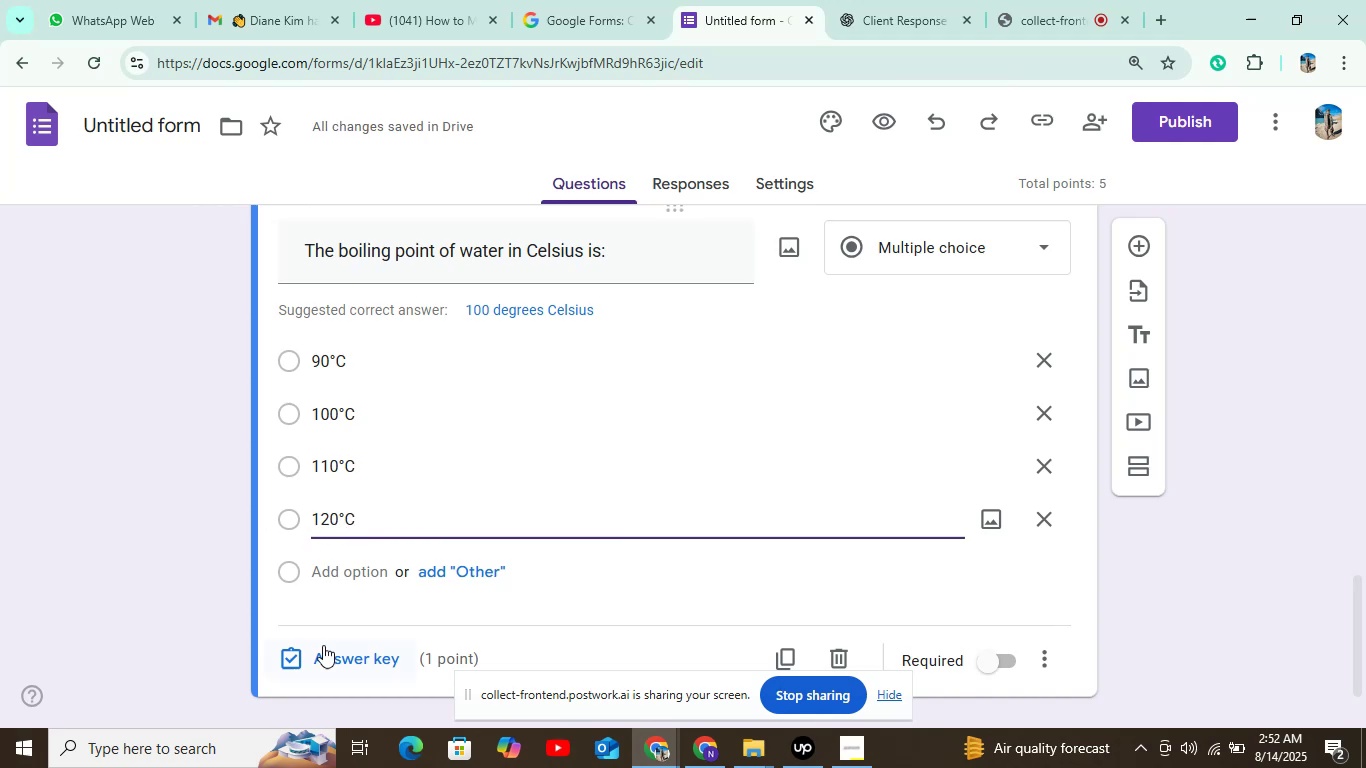 
left_click([323, 651])
 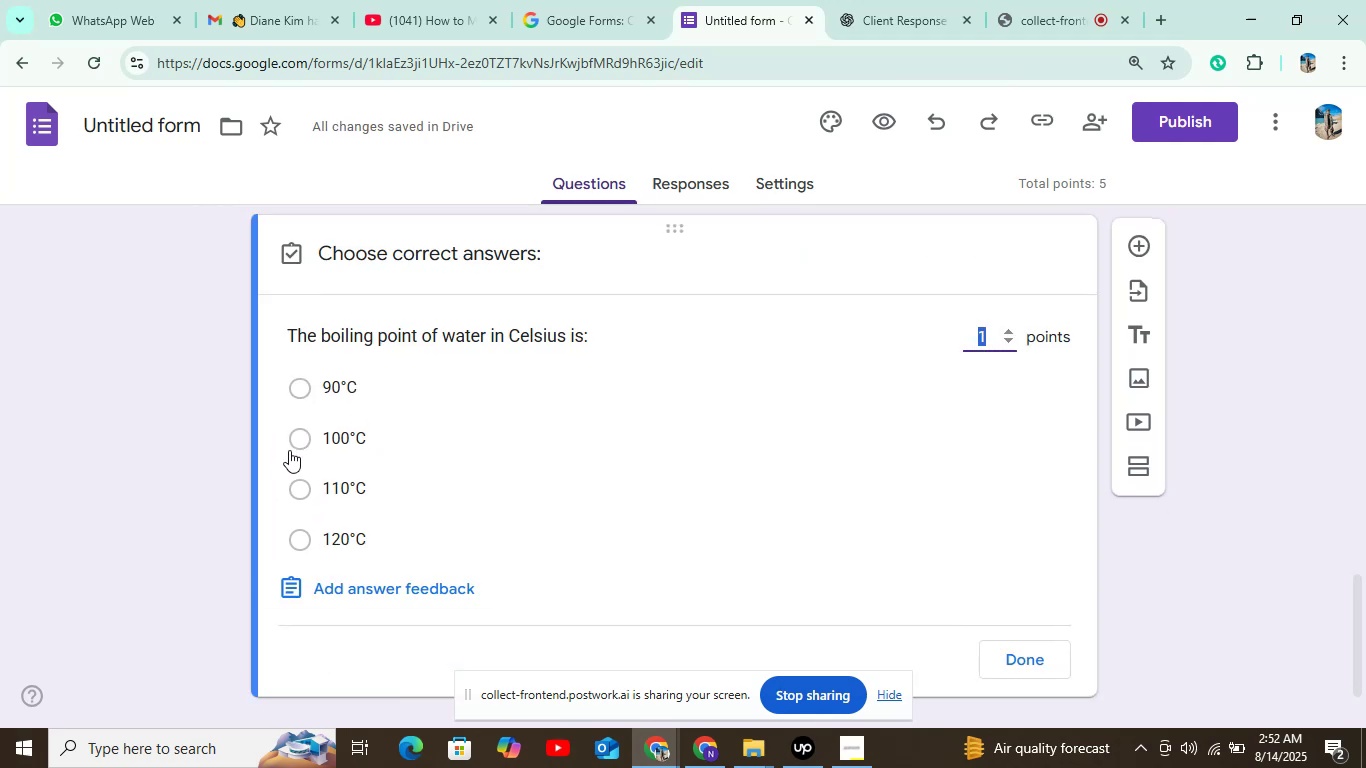 
left_click([297, 437])
 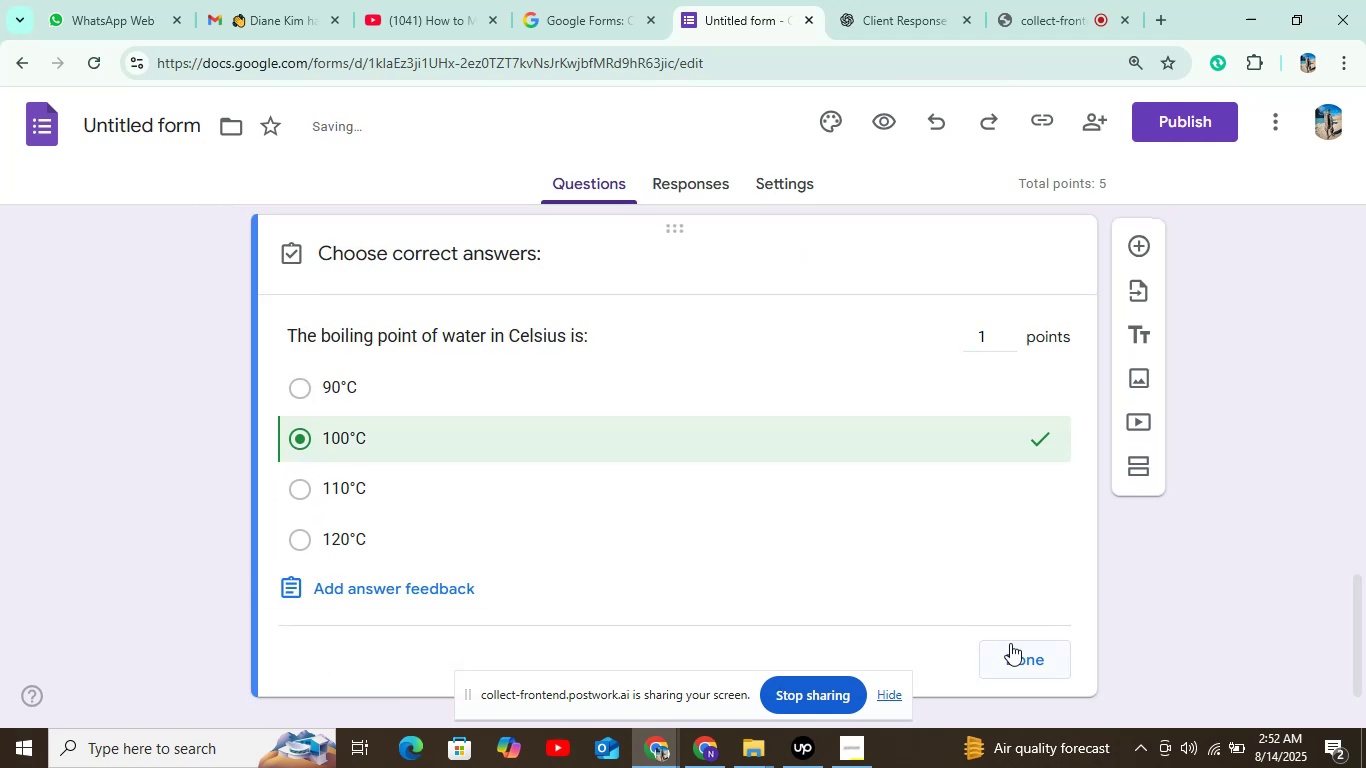 
left_click([1024, 653])
 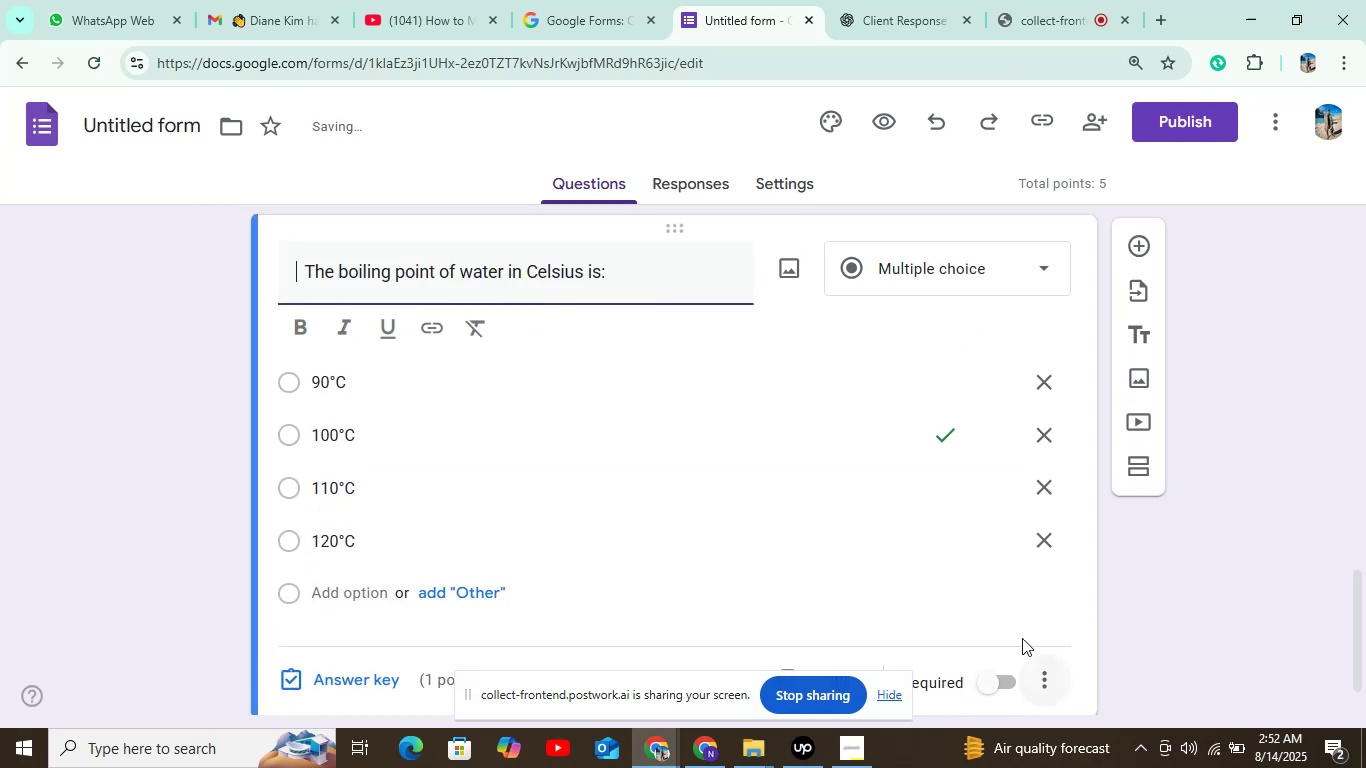 
scroll: coordinate [1001, 625], scroll_direction: down, amount: 3.0
 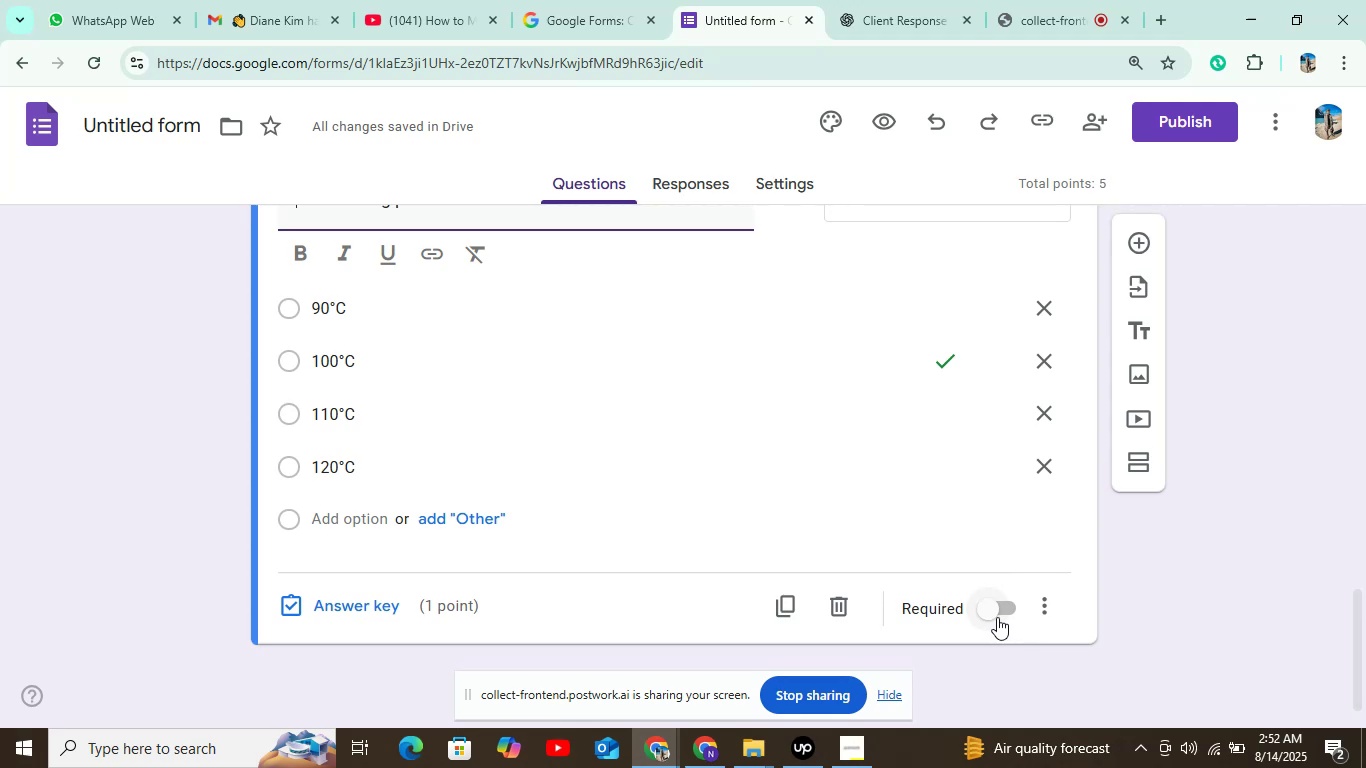 
left_click([1005, 608])
 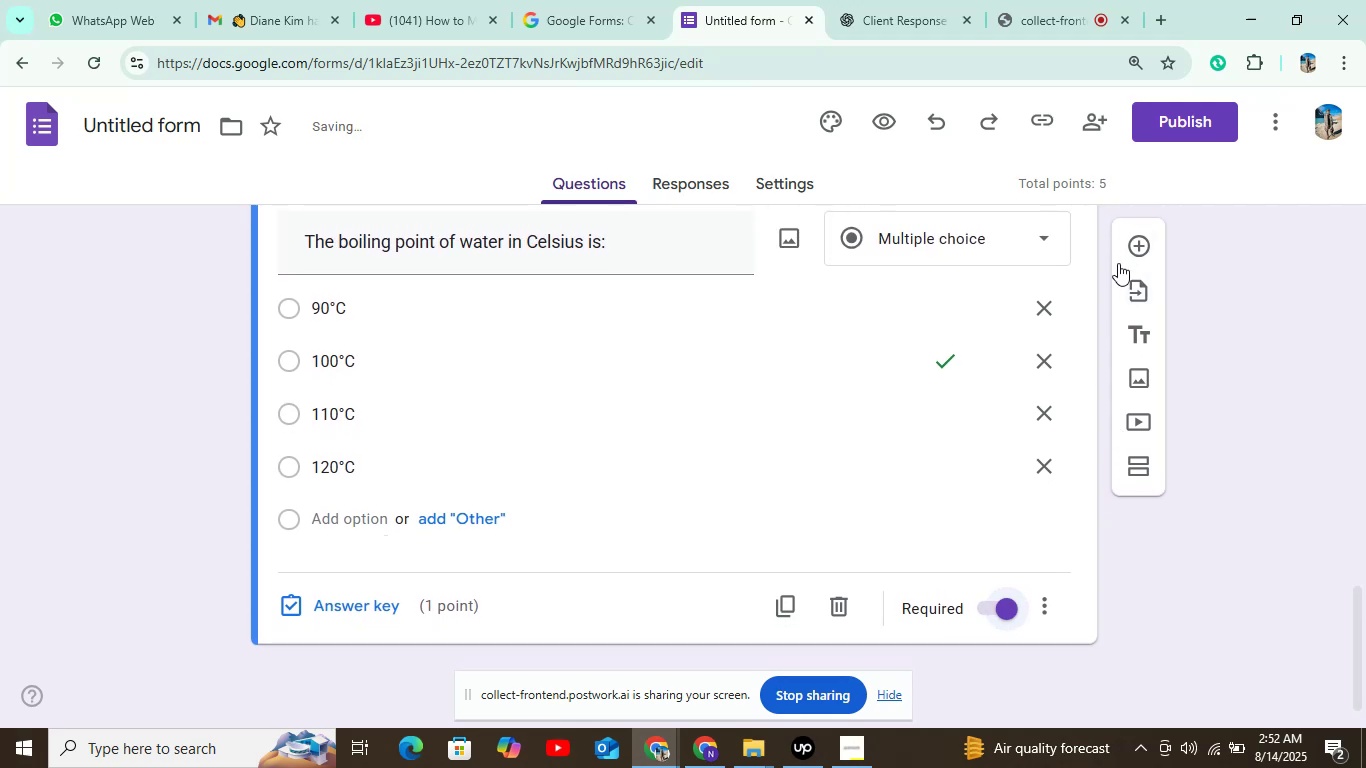 
left_click([1204, 105])
 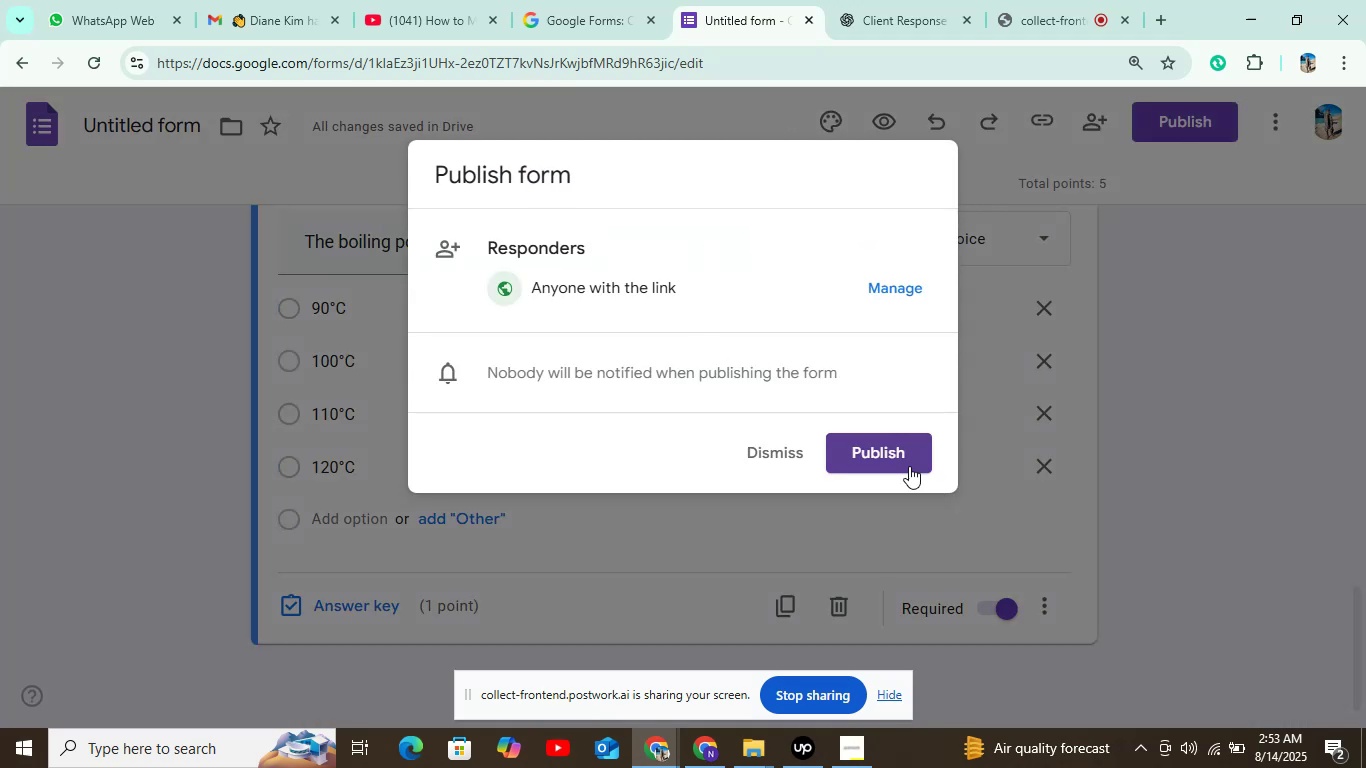 
left_click([892, 437])
 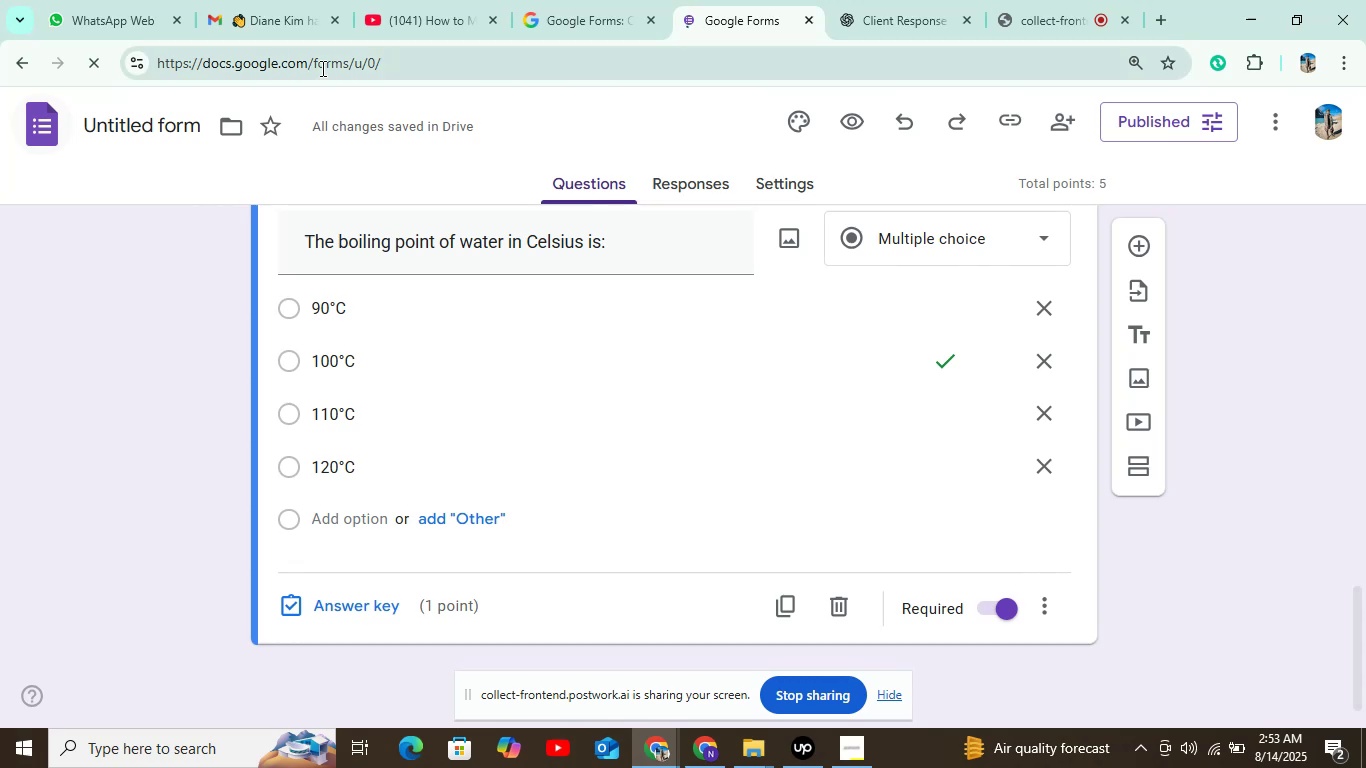 
wait(7.5)
 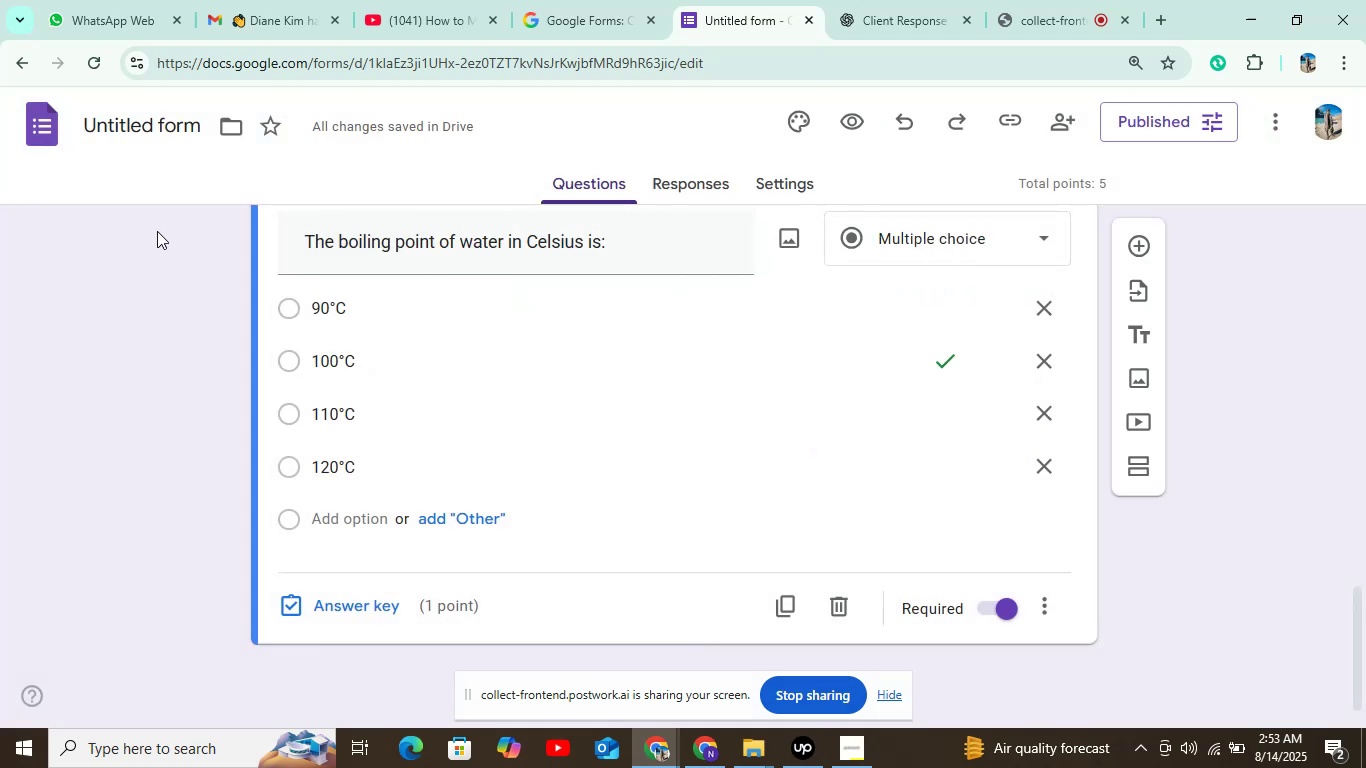 
mouse_move([342, 105])
 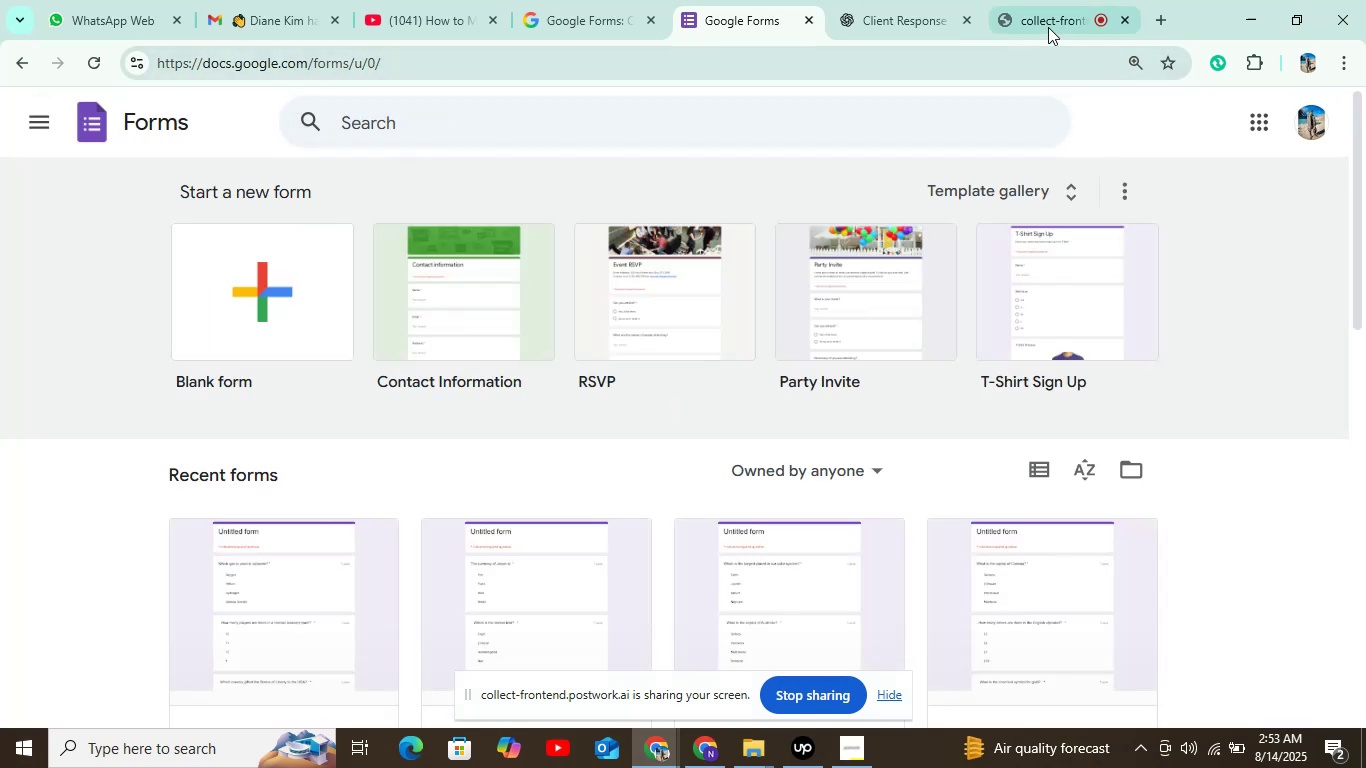 
left_click([1043, 23])
 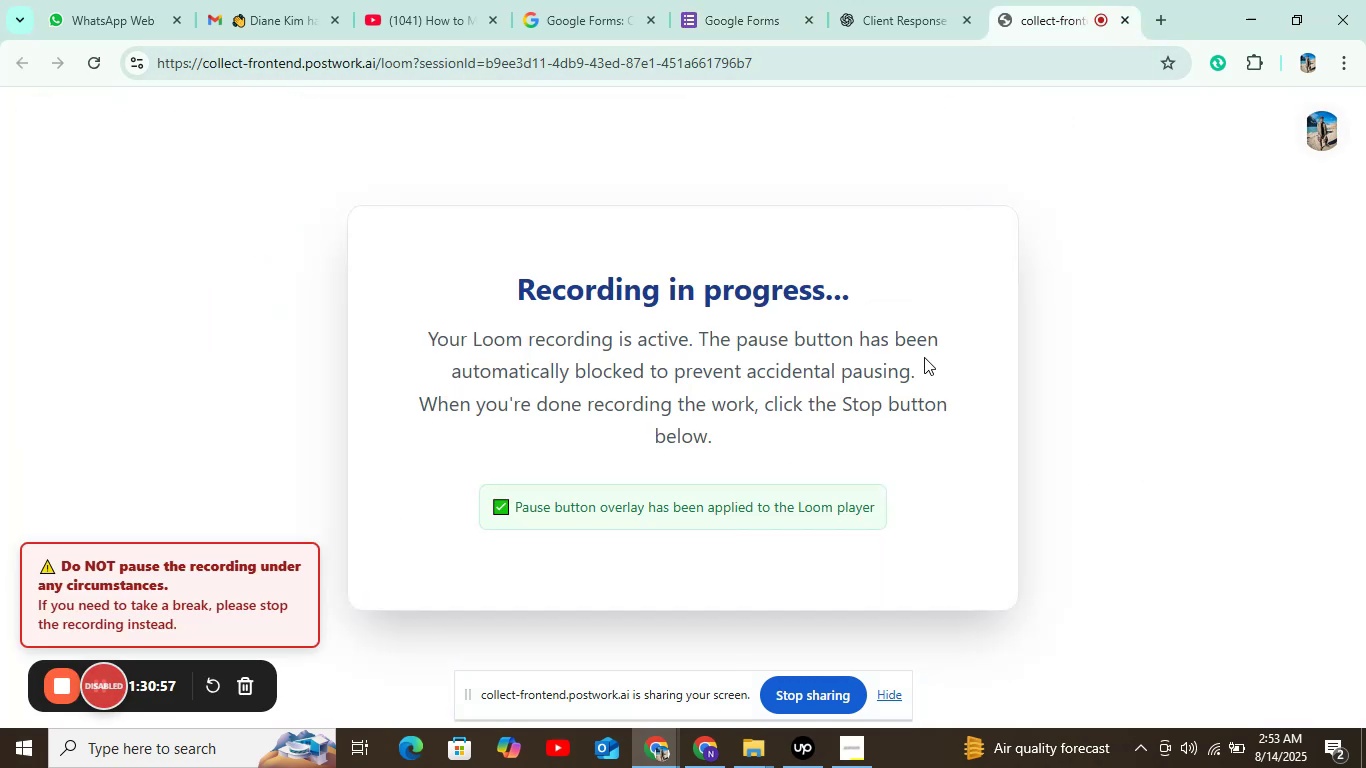 
left_click([803, 744])
 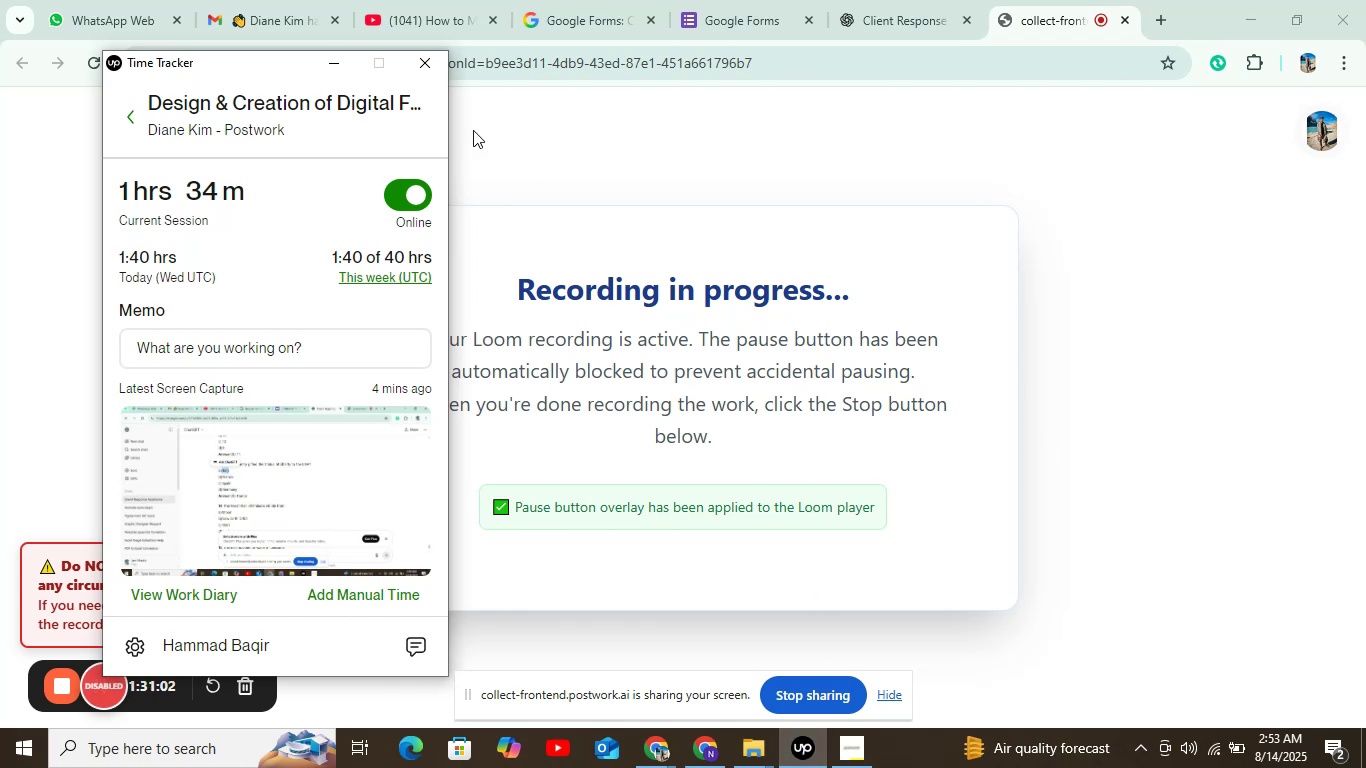 
wait(9.74)
 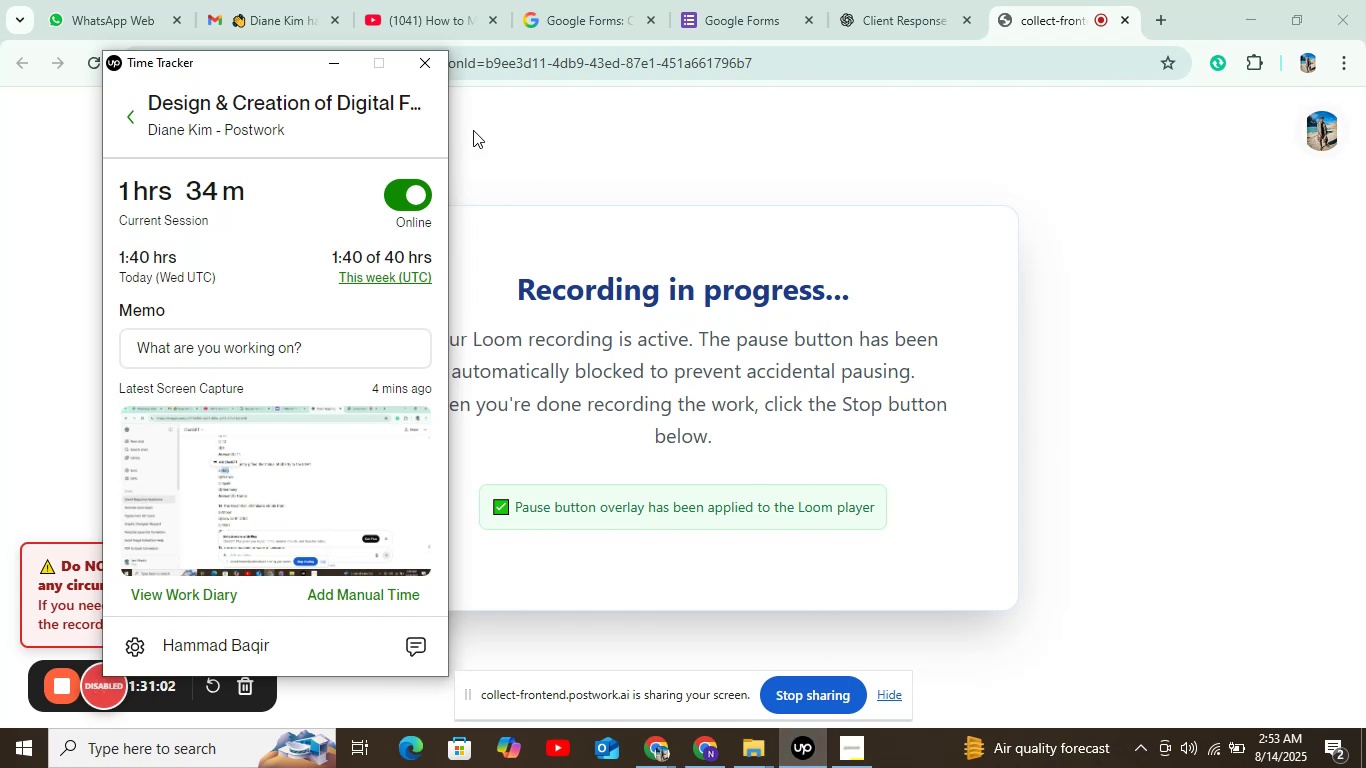 
left_click([319, 64])
 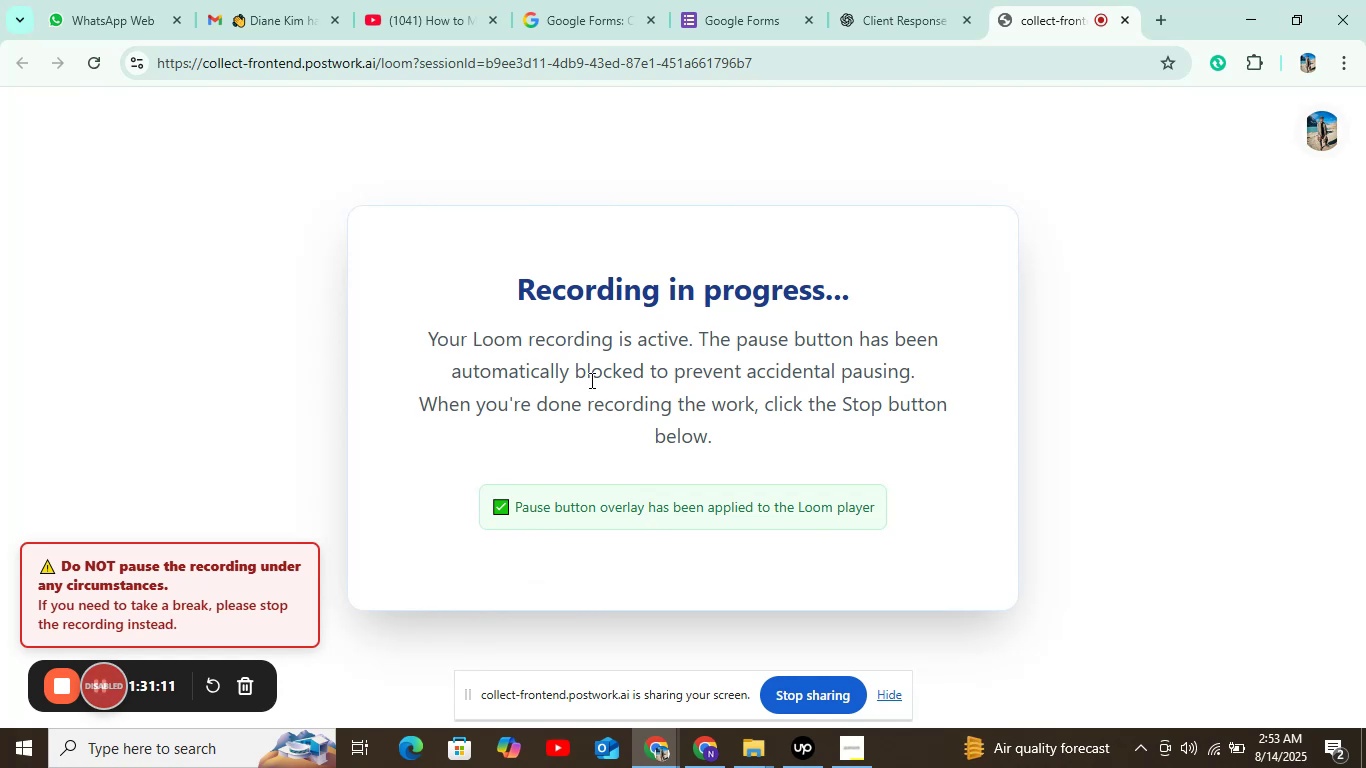 
wait(5.28)
 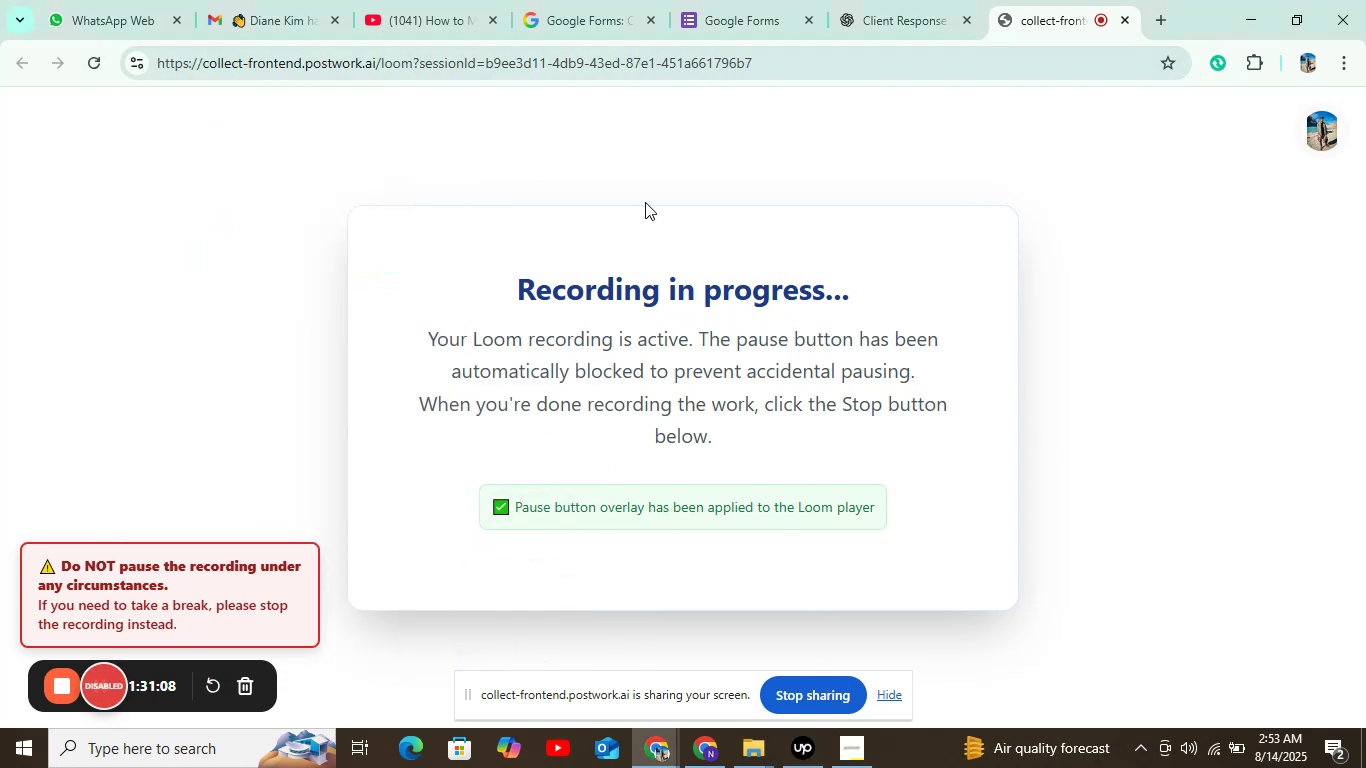 
left_click([747, 13])
 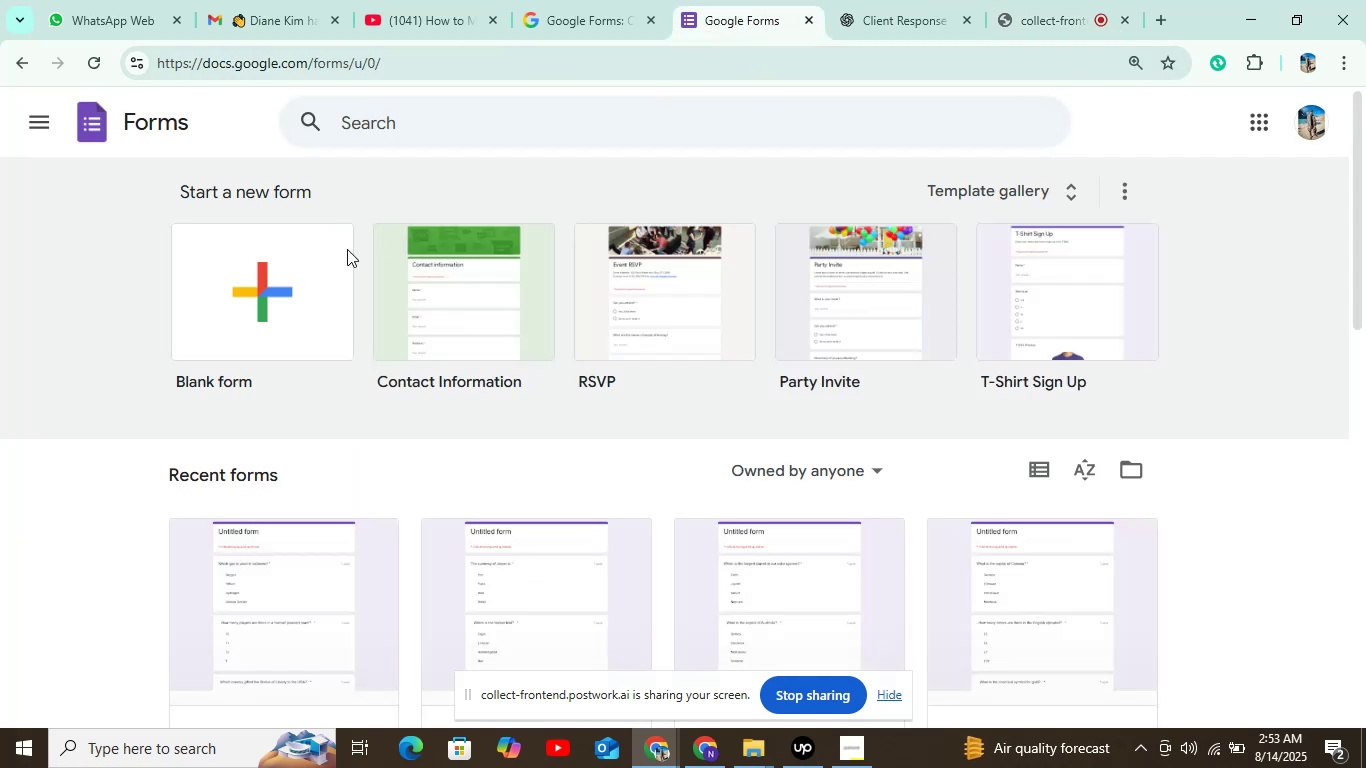 
left_click([242, 274])
 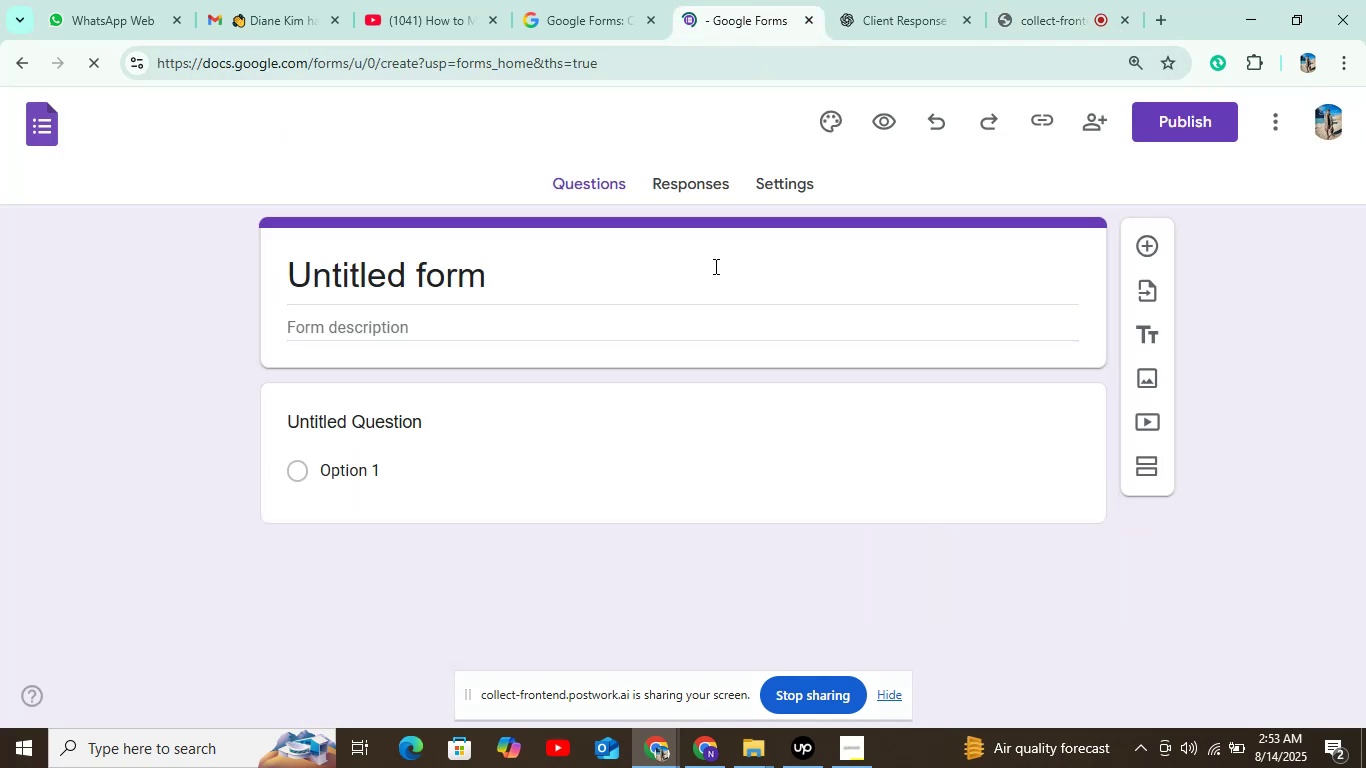 
left_click([782, 180])
 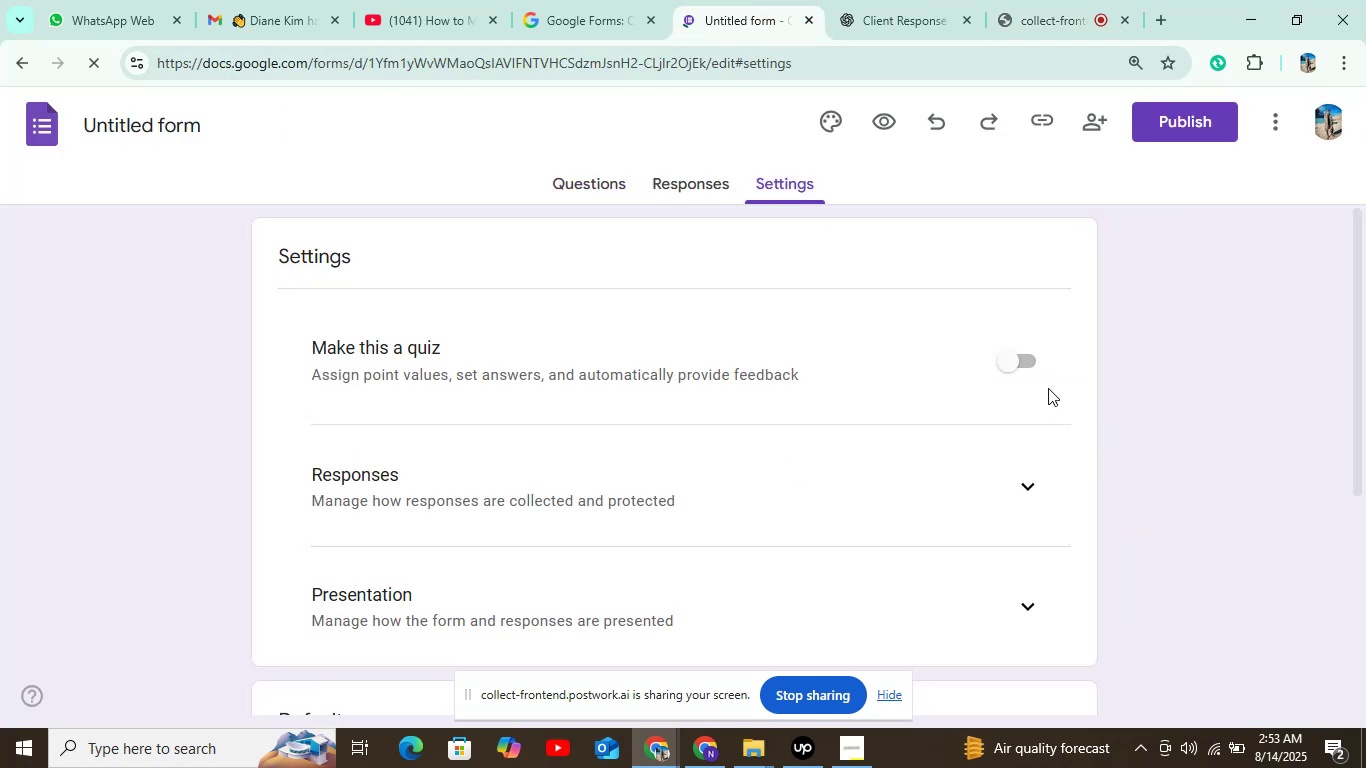 
left_click([1005, 365])
 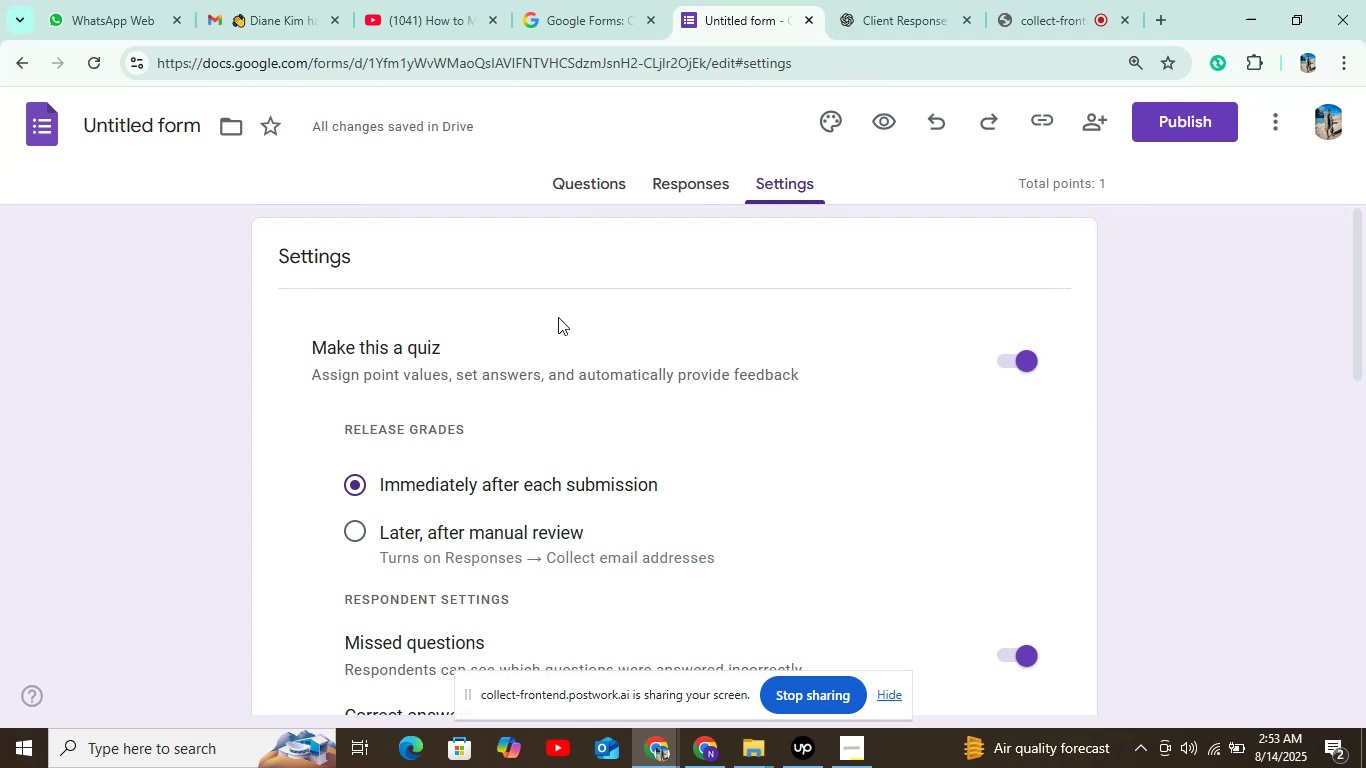 
left_click([585, 181])
 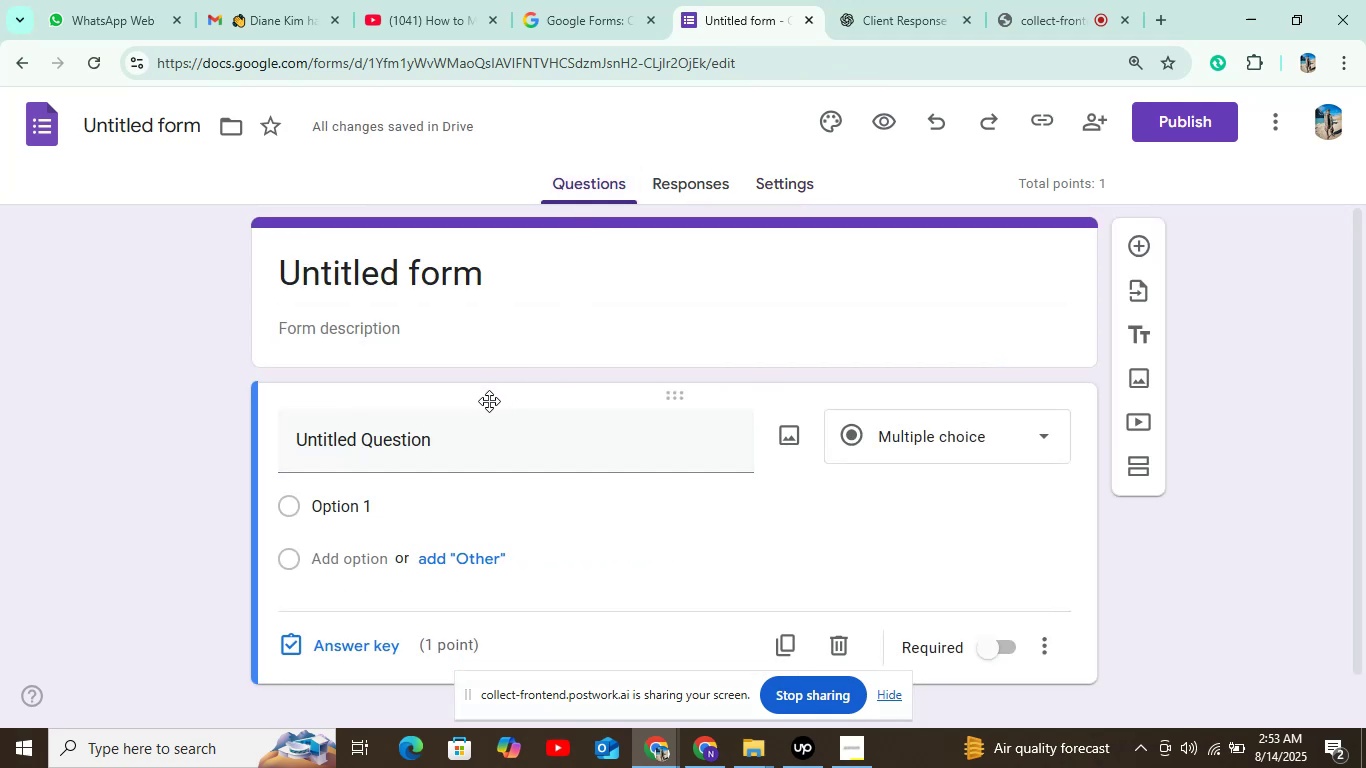 
left_click([435, 446])
 